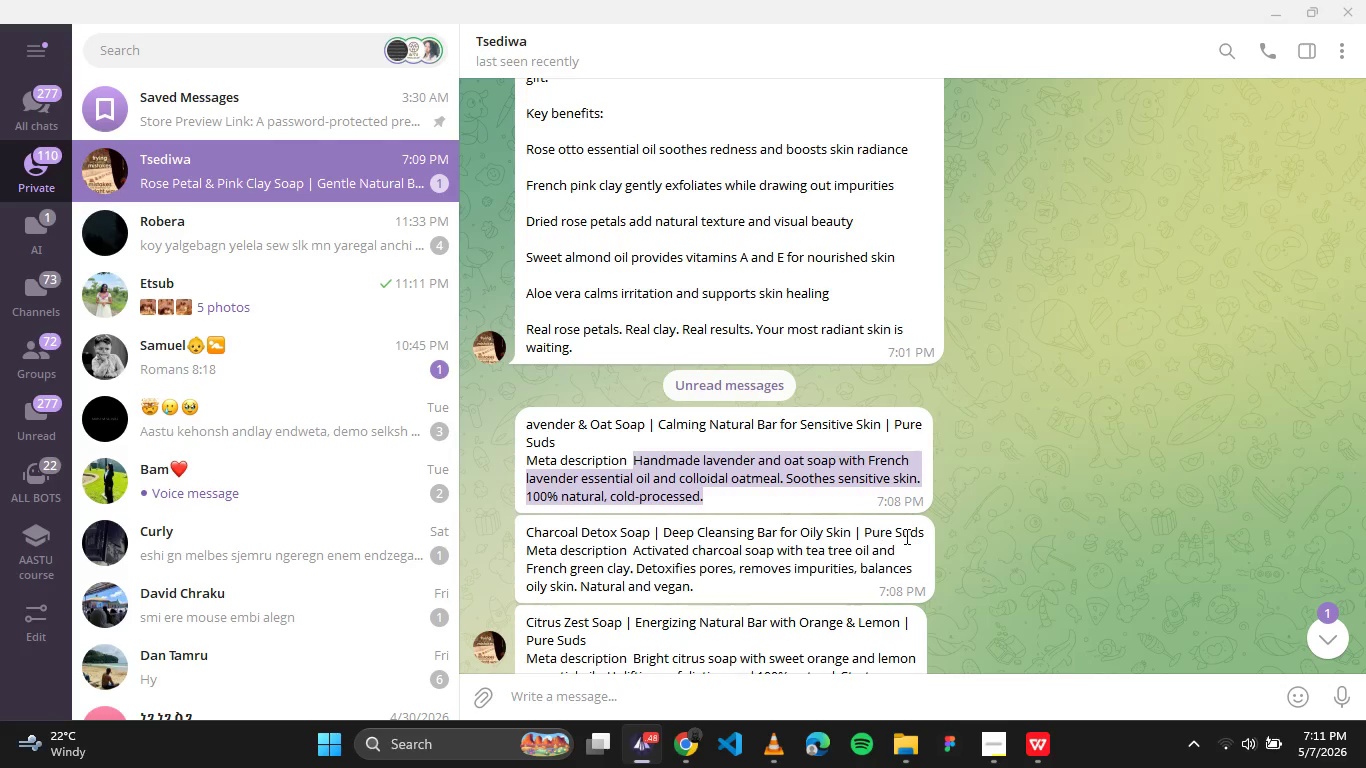 
left_click_drag(start_coordinate=[924, 527], to_coordinate=[526, 537])
 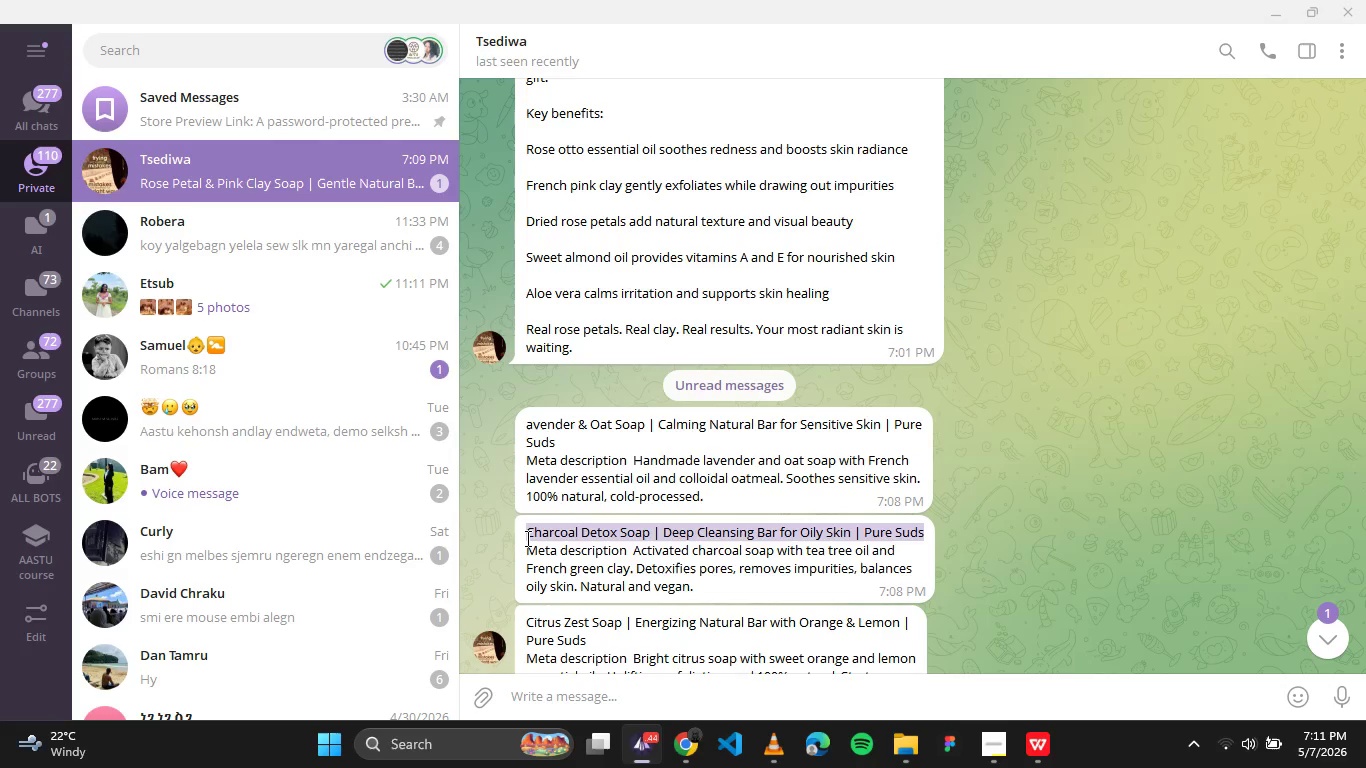 
key(Control+C)
 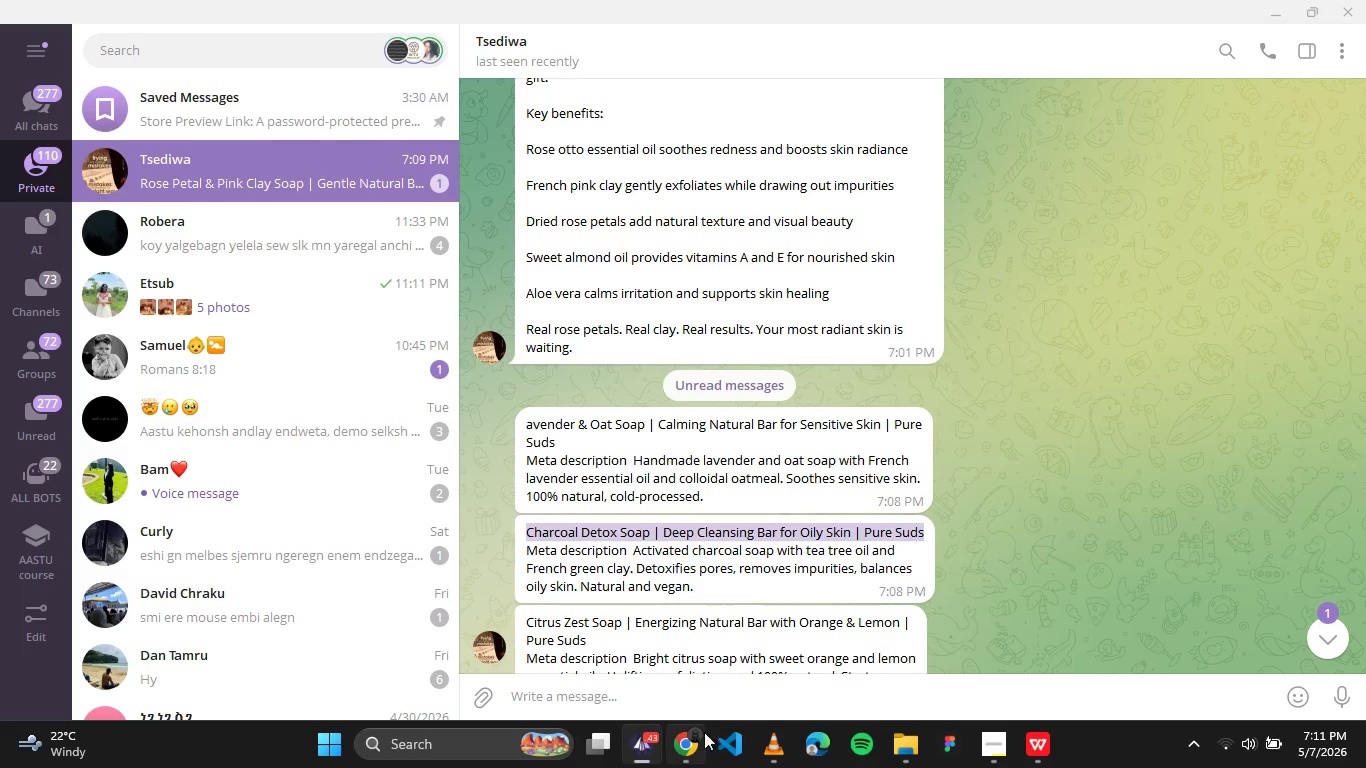 
left_click([688, 753])
 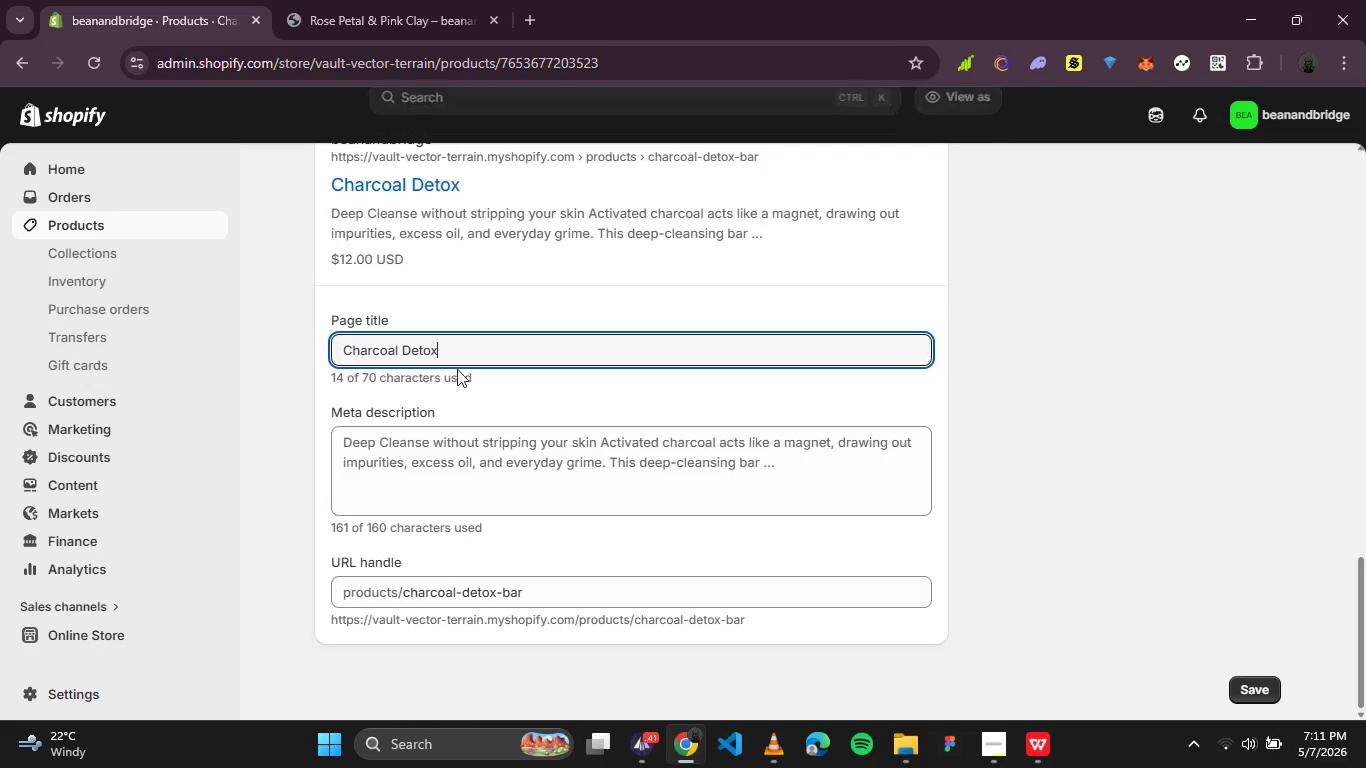 
left_click_drag(start_coordinate=[467, 349], to_coordinate=[275, 348])
 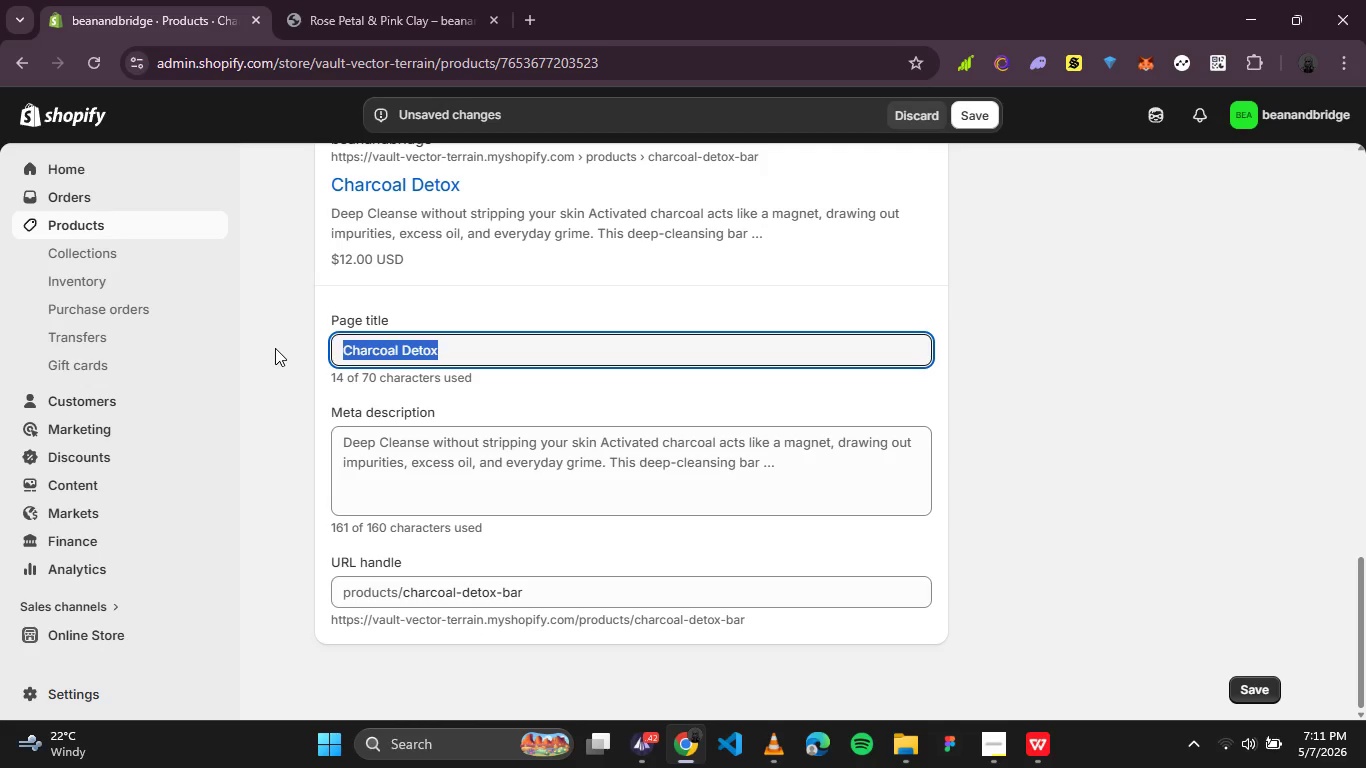 
key(Control+V)
 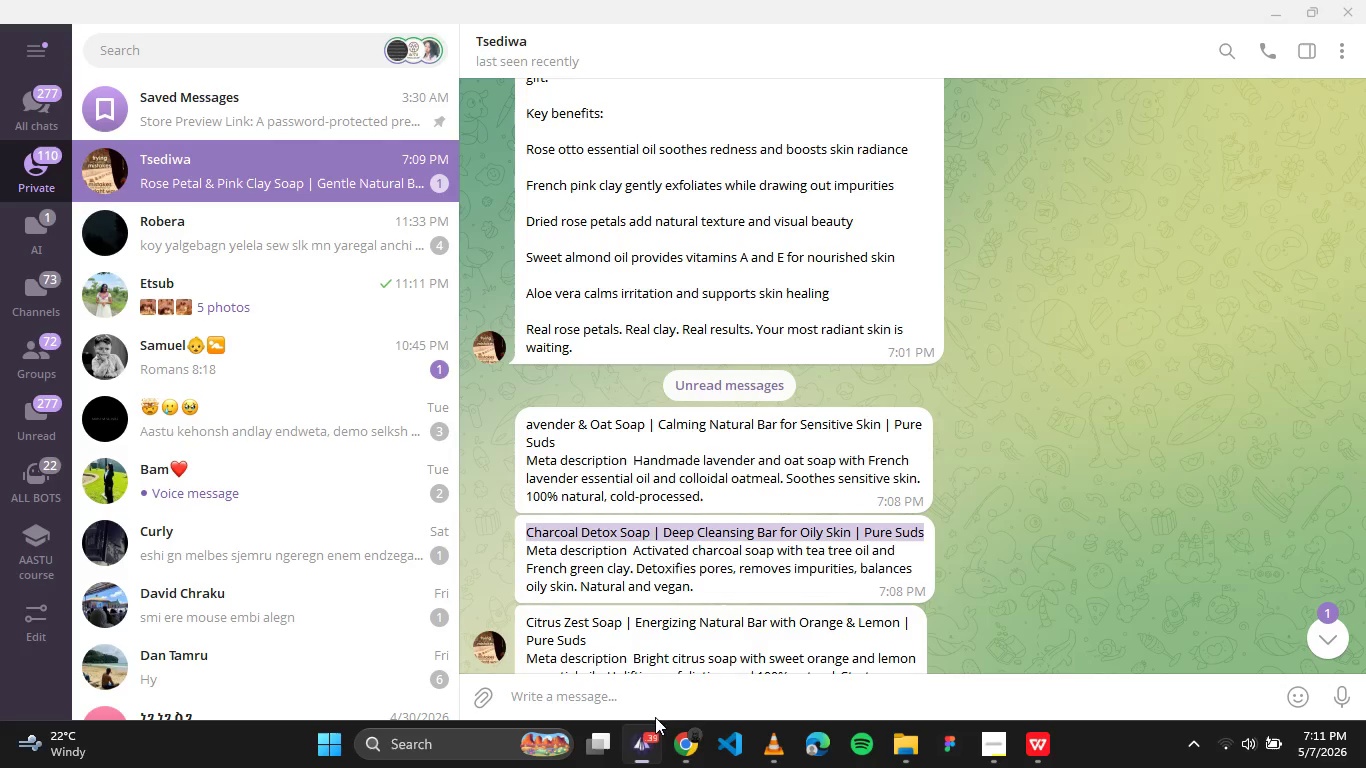 
left_click_drag(start_coordinate=[707, 588], to_coordinate=[636, 553])
 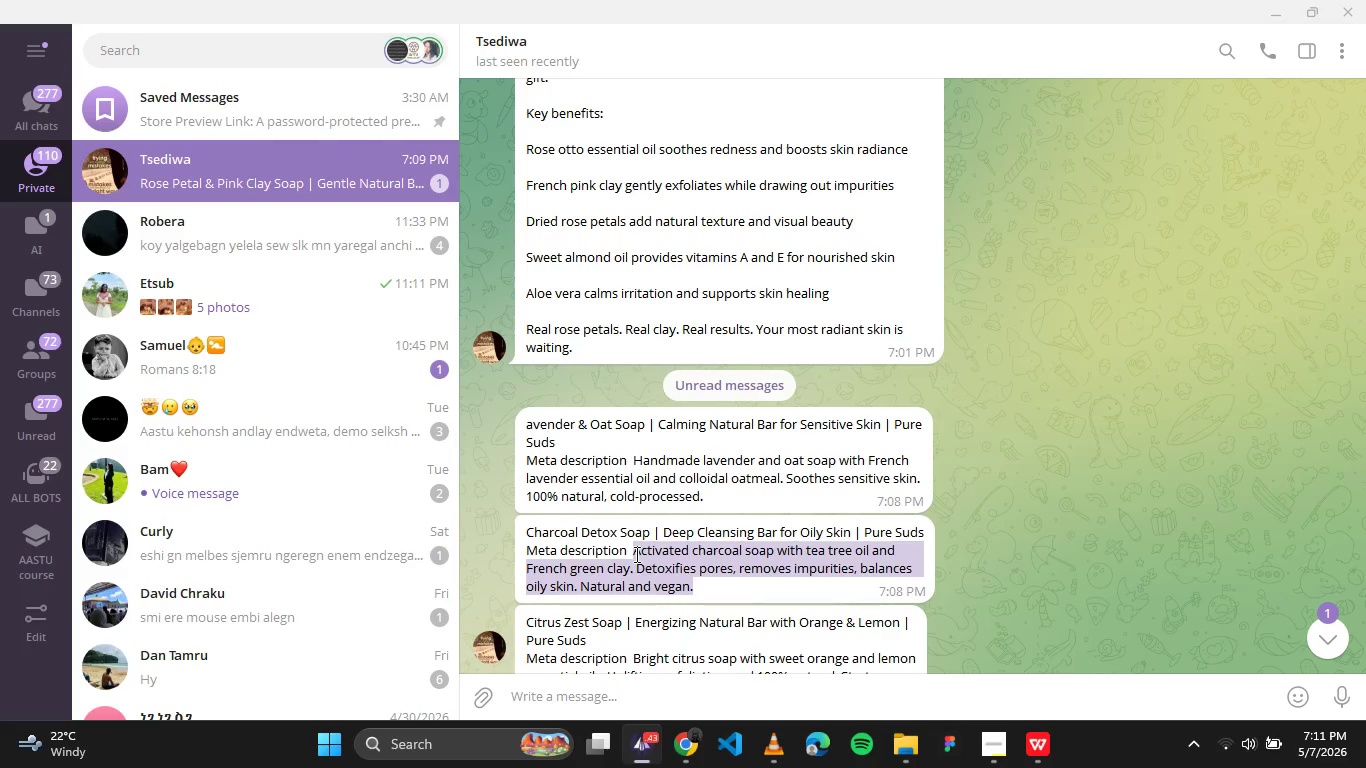 
key(Control+C)
 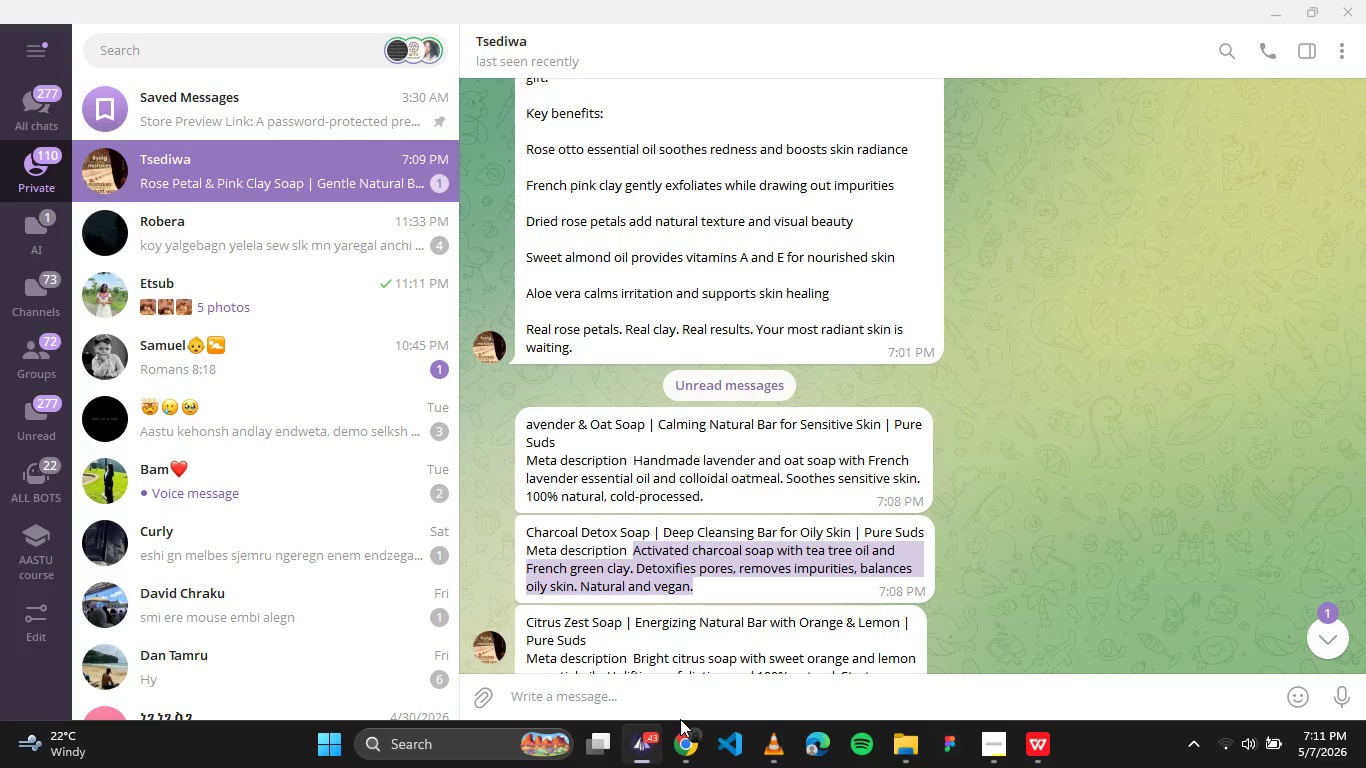 
left_click([677, 737])
 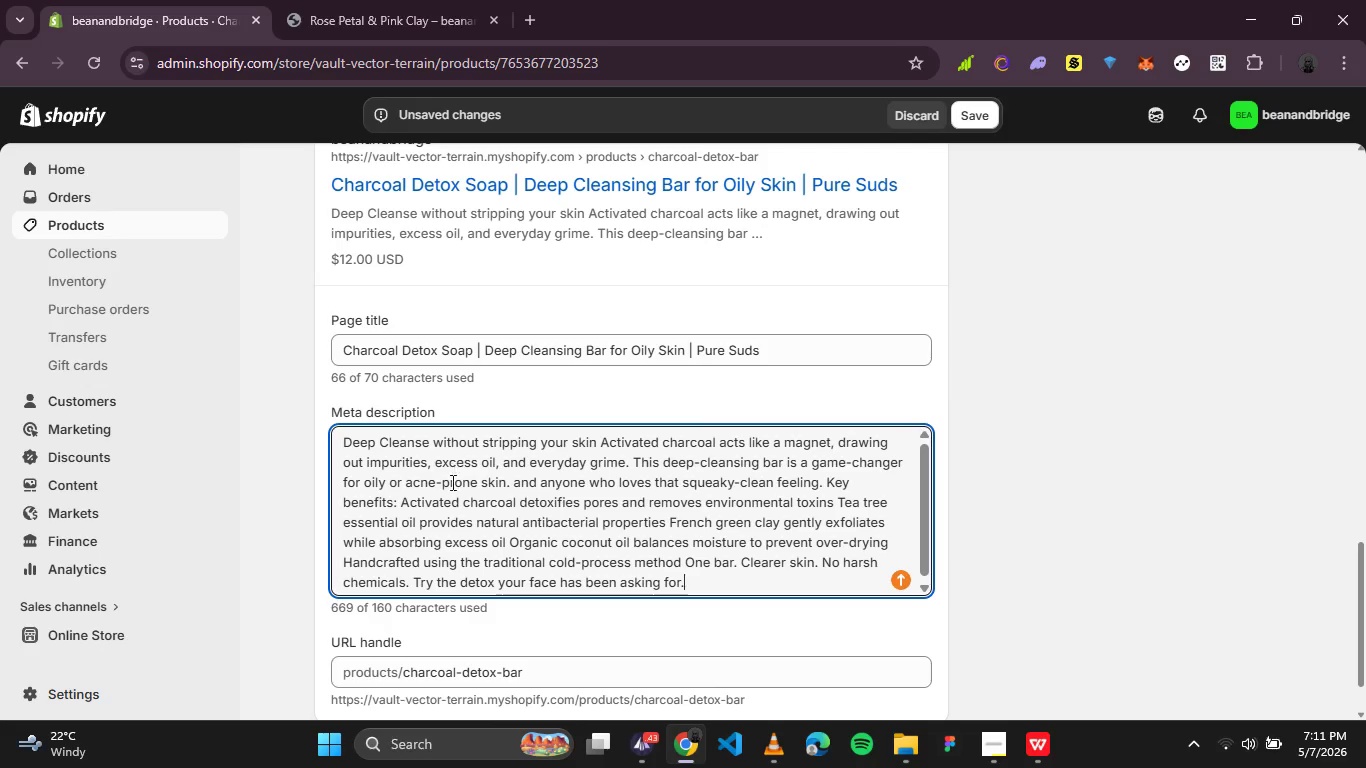 
left_click([475, 515])
 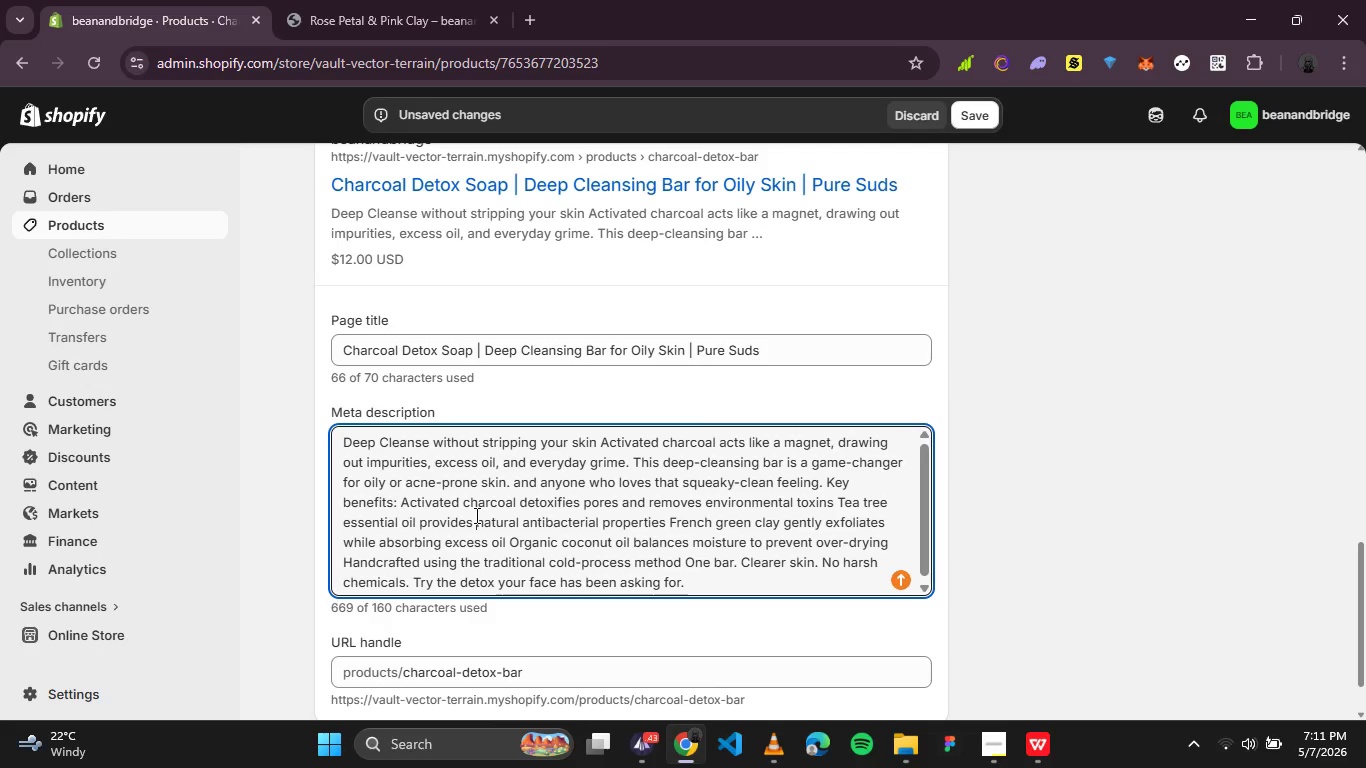 
key(Control+A)
 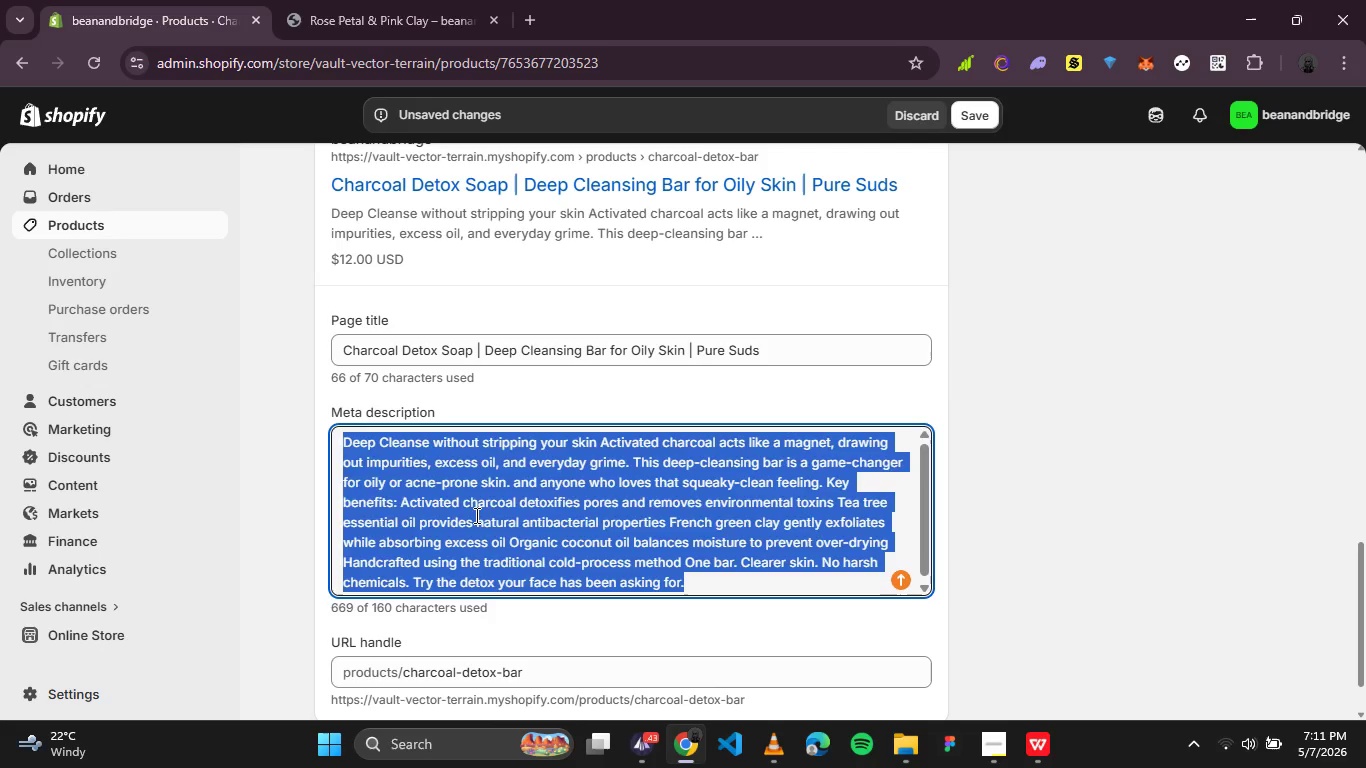 
key(Control+V)
 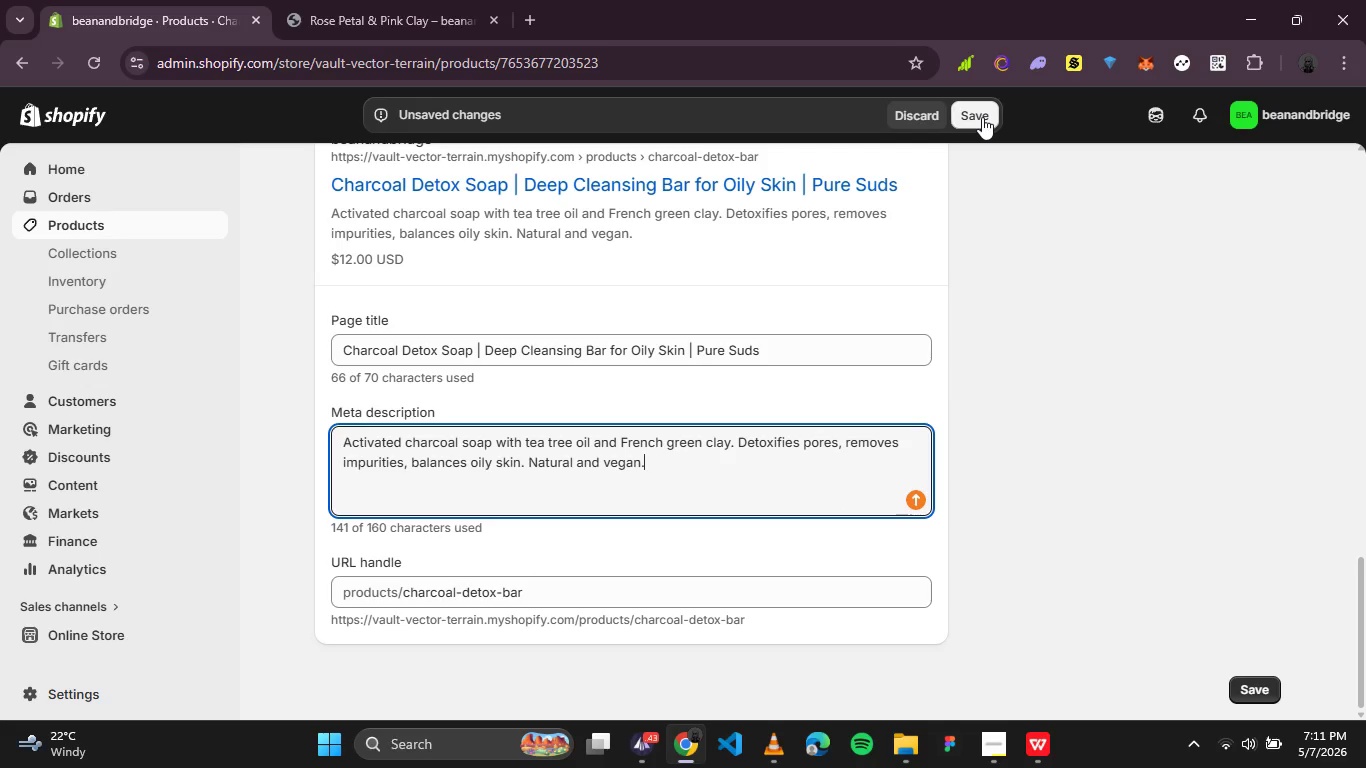 
left_click([982, 117])
 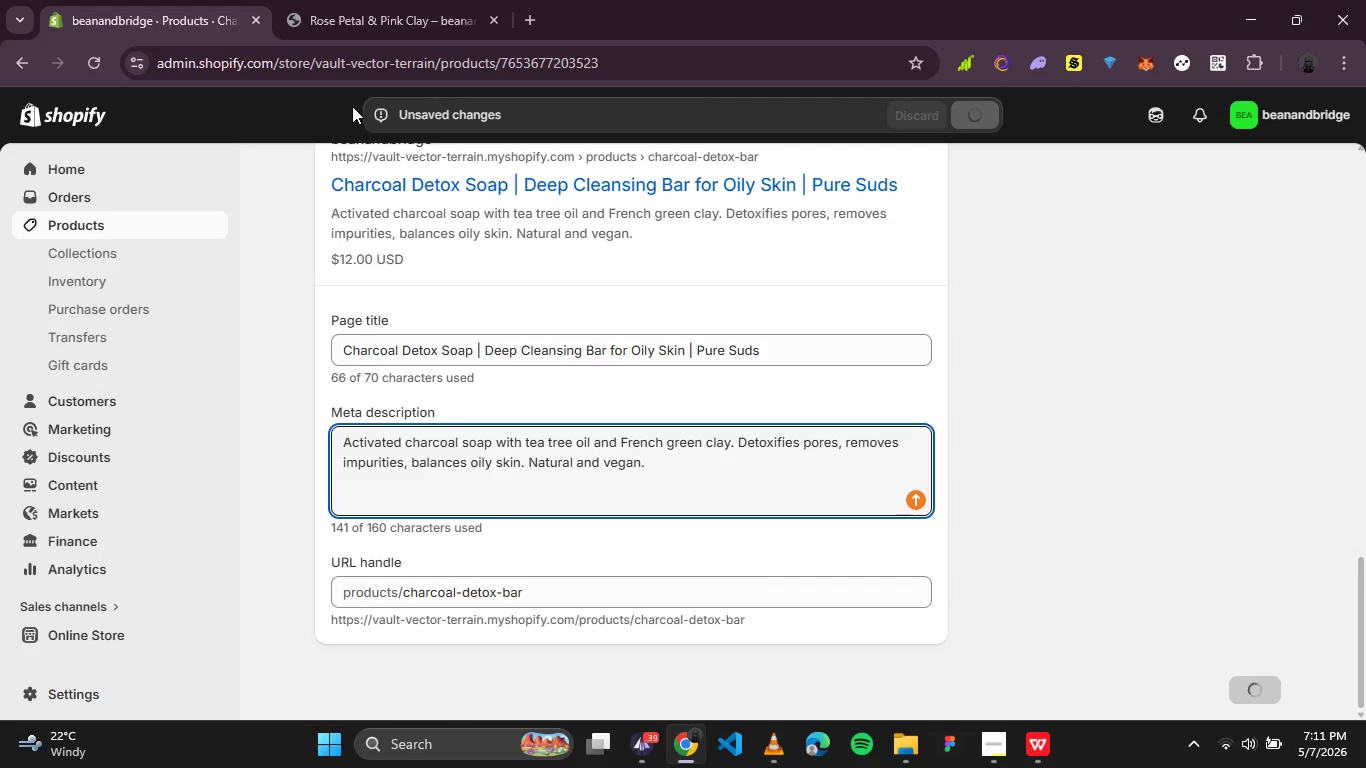 
scroll: coordinate [387, 218], scroll_direction: up, amount: 9.0
 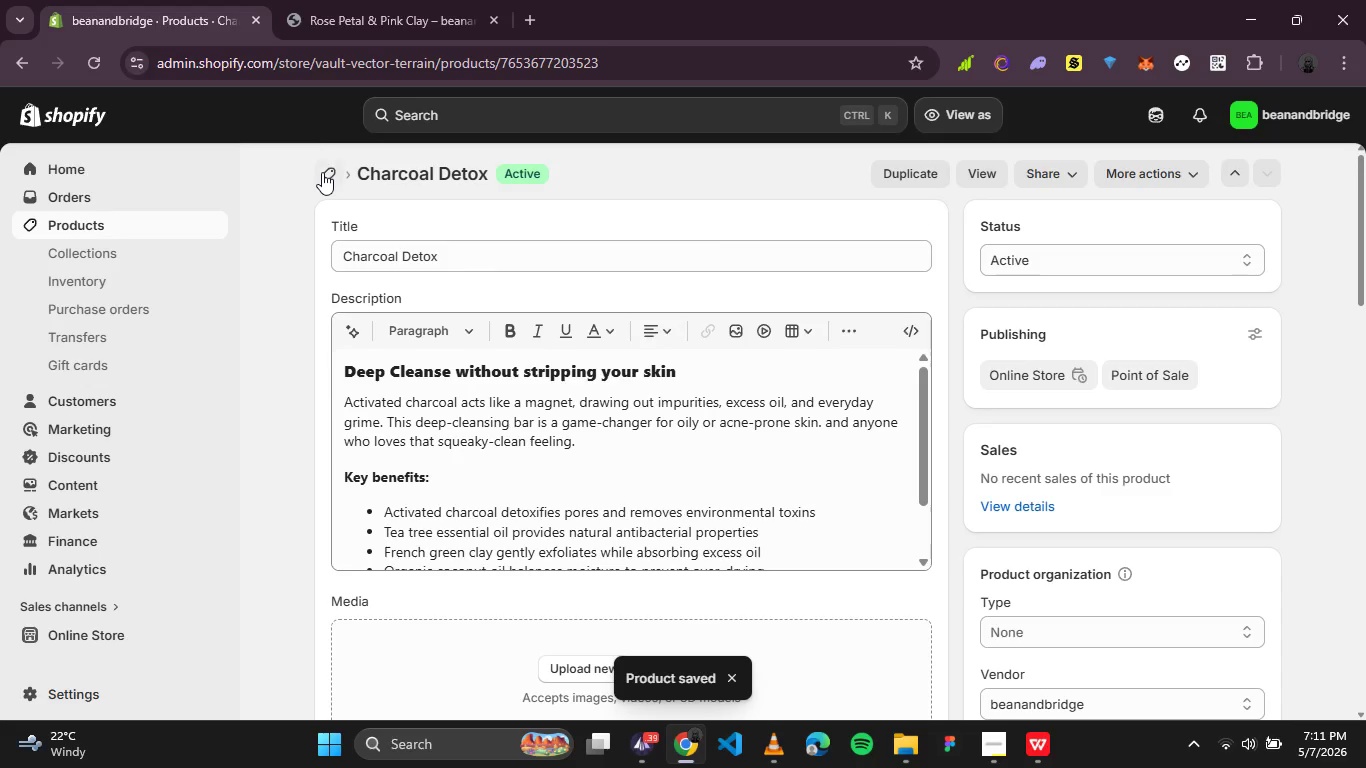 
left_click([331, 173])
 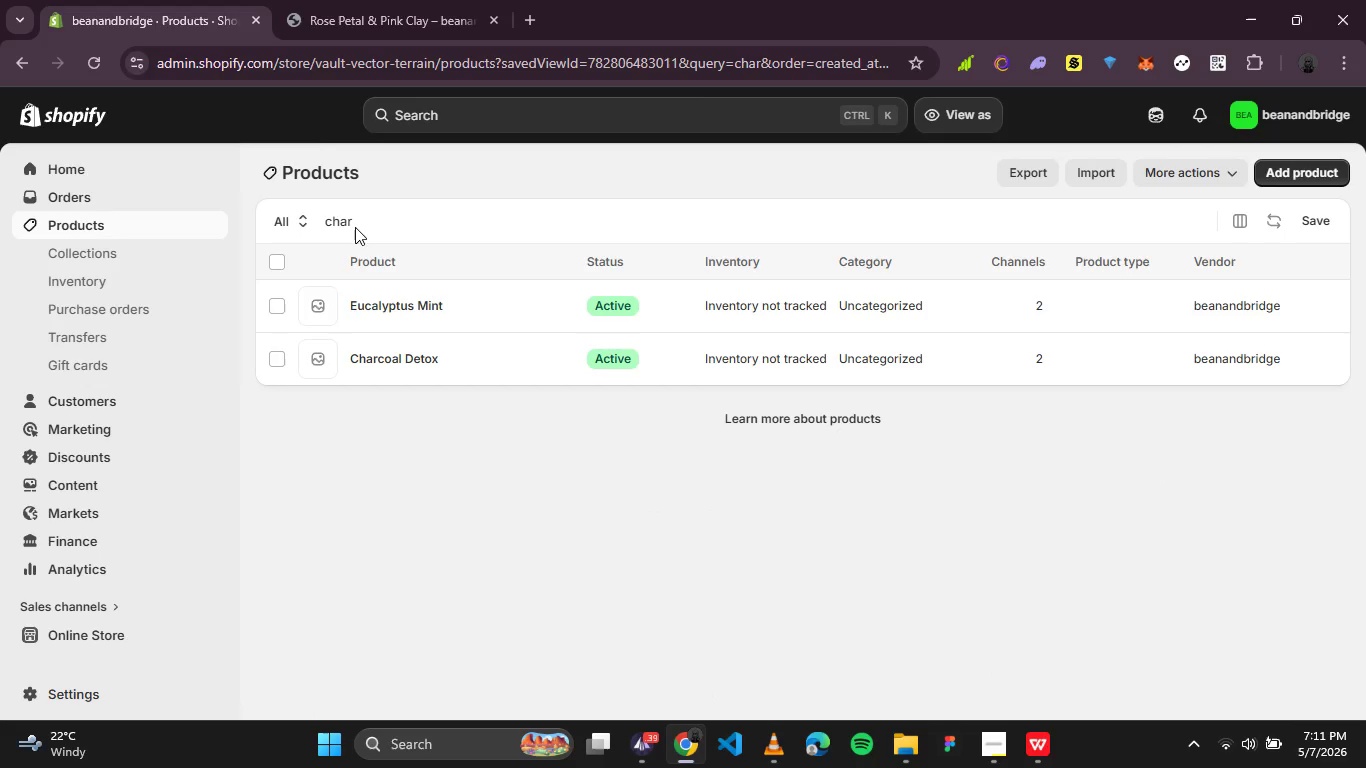 
double_click([338, 217])
 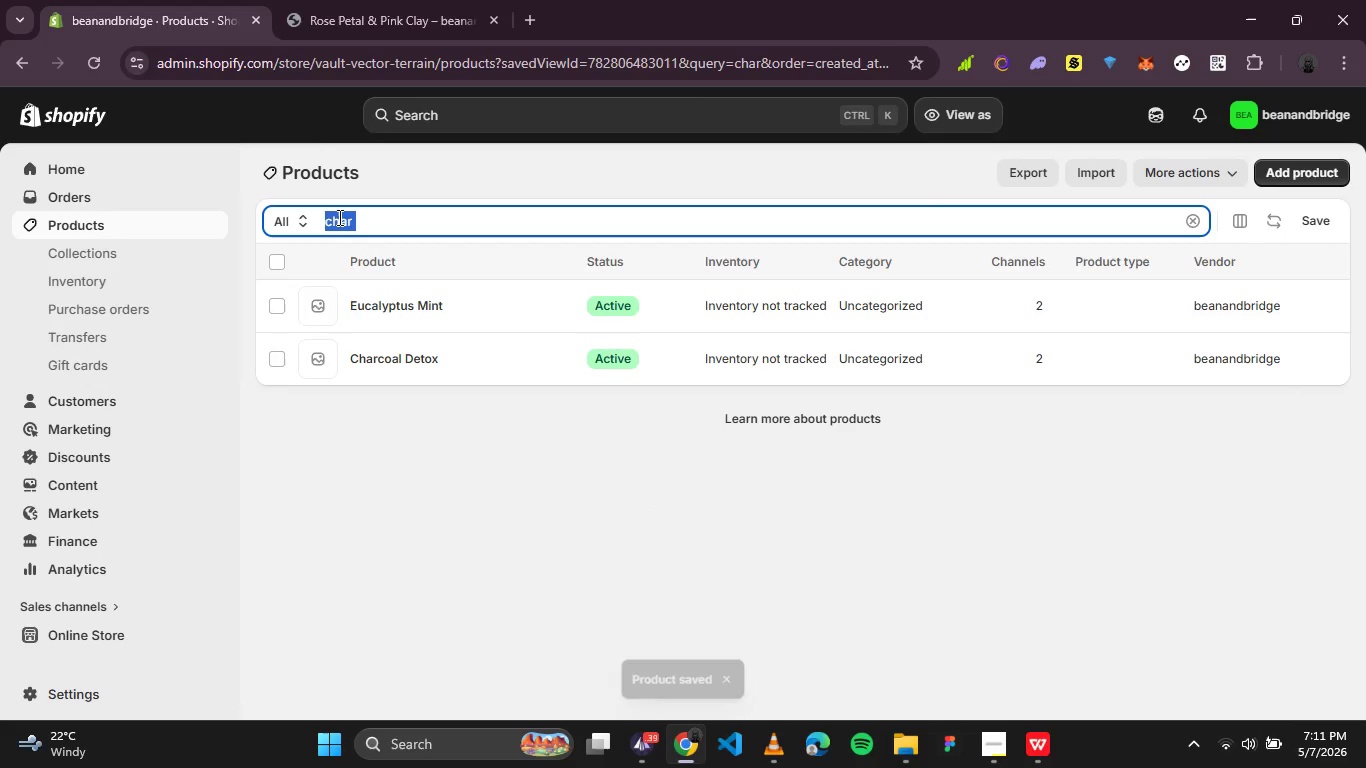 
type(citrus)
 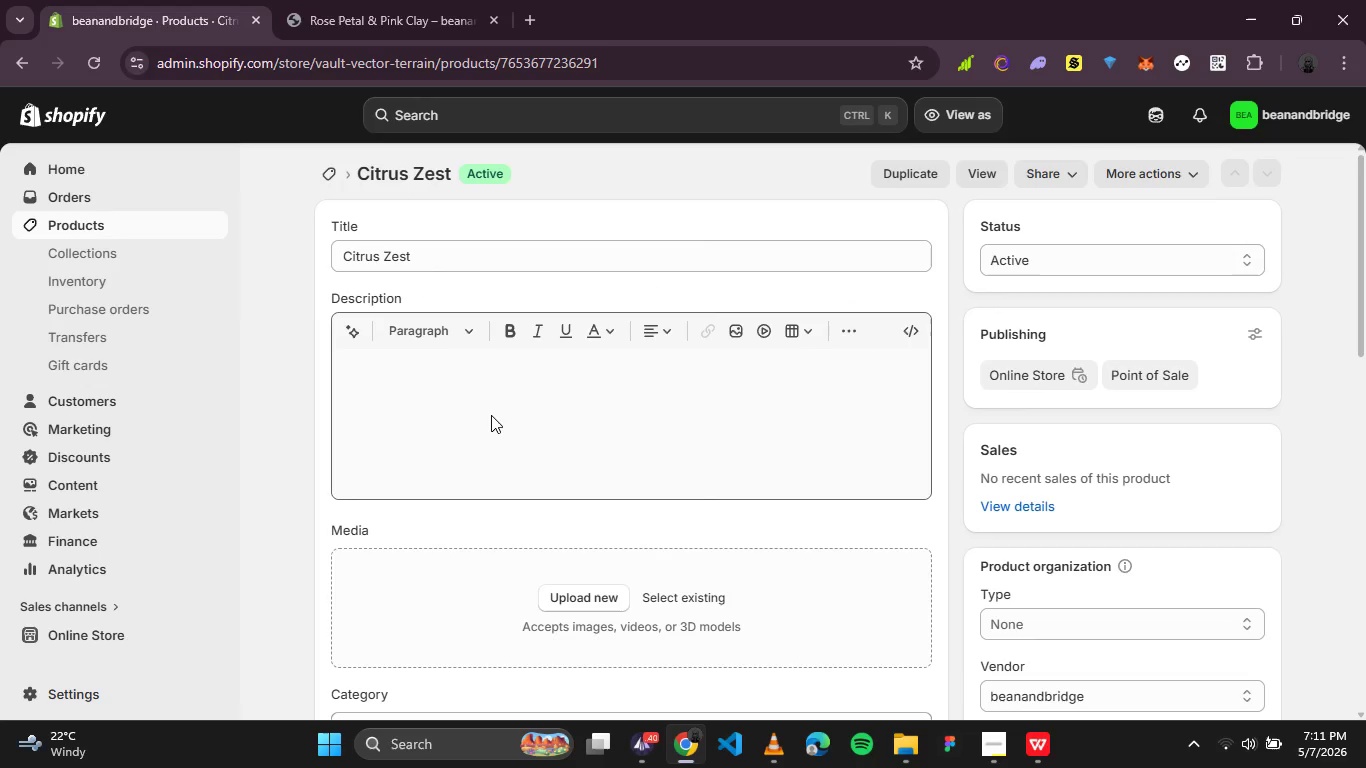 
wait(6.02)
 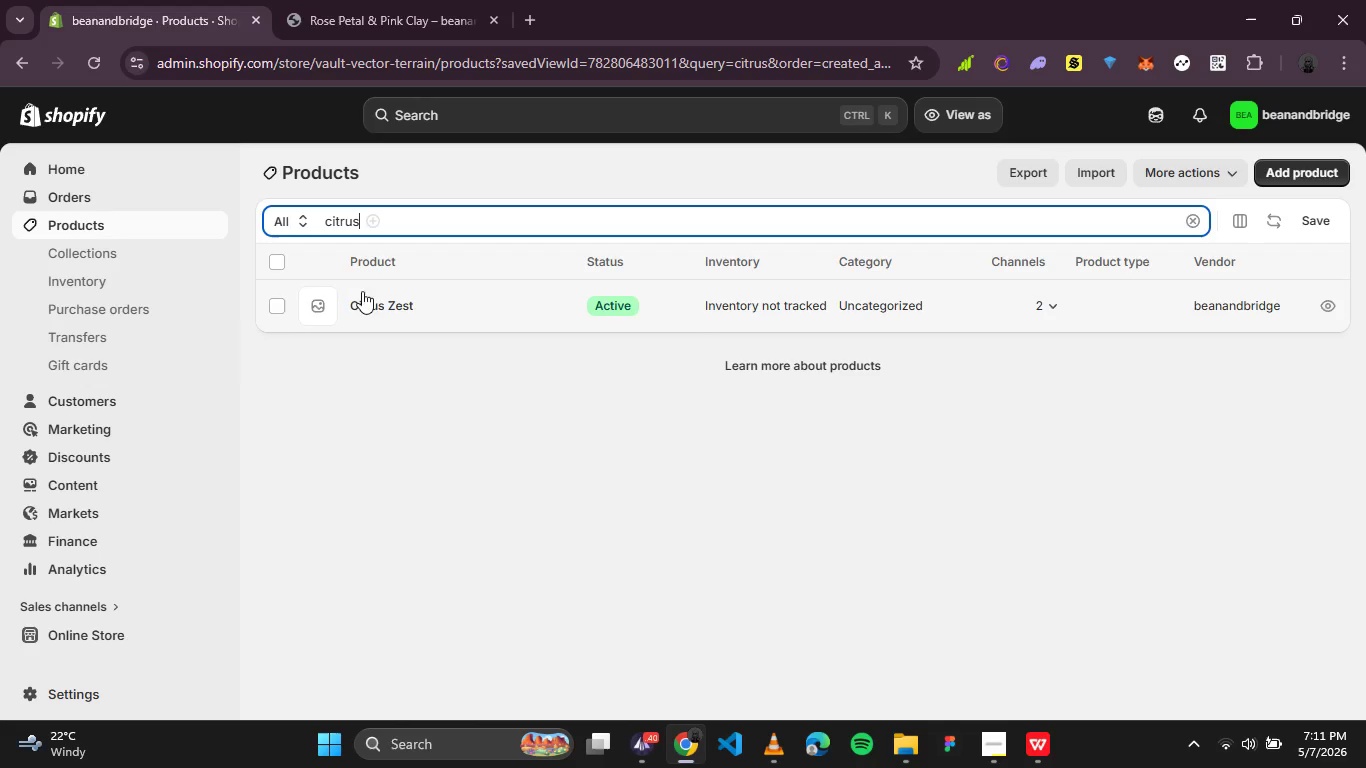 
scroll: coordinate [731, 512], scroll_direction: down, amount: 9.0
 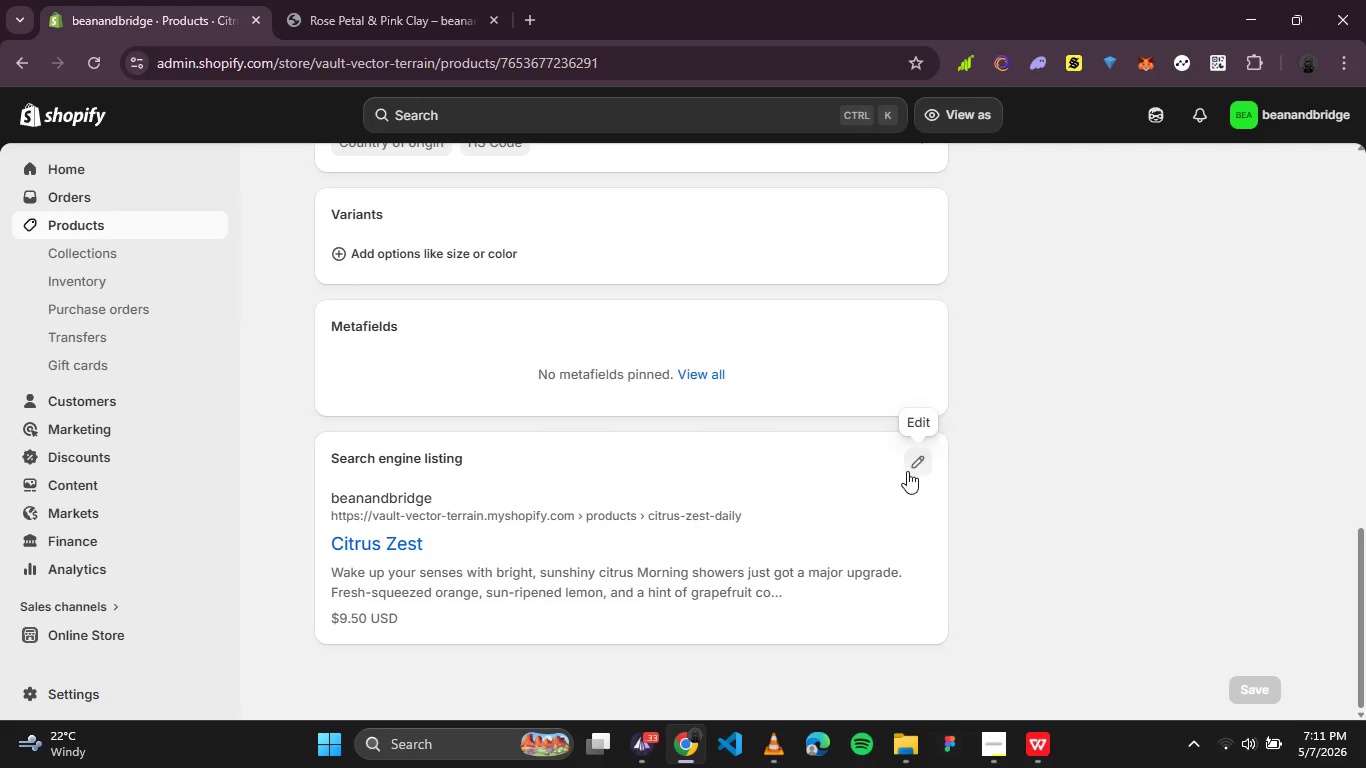 
left_click([913, 465])
 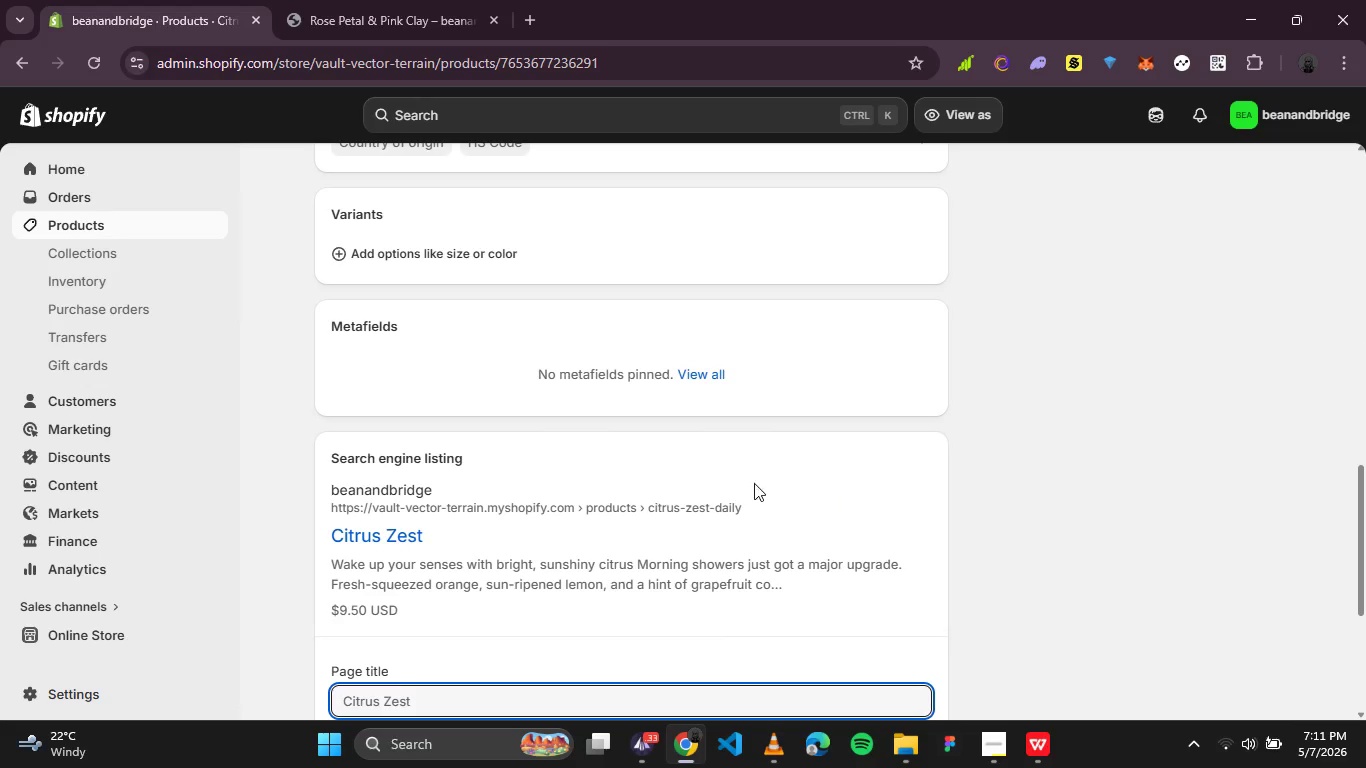 
scroll: coordinate [654, 474], scroll_direction: down, amount: 2.0
 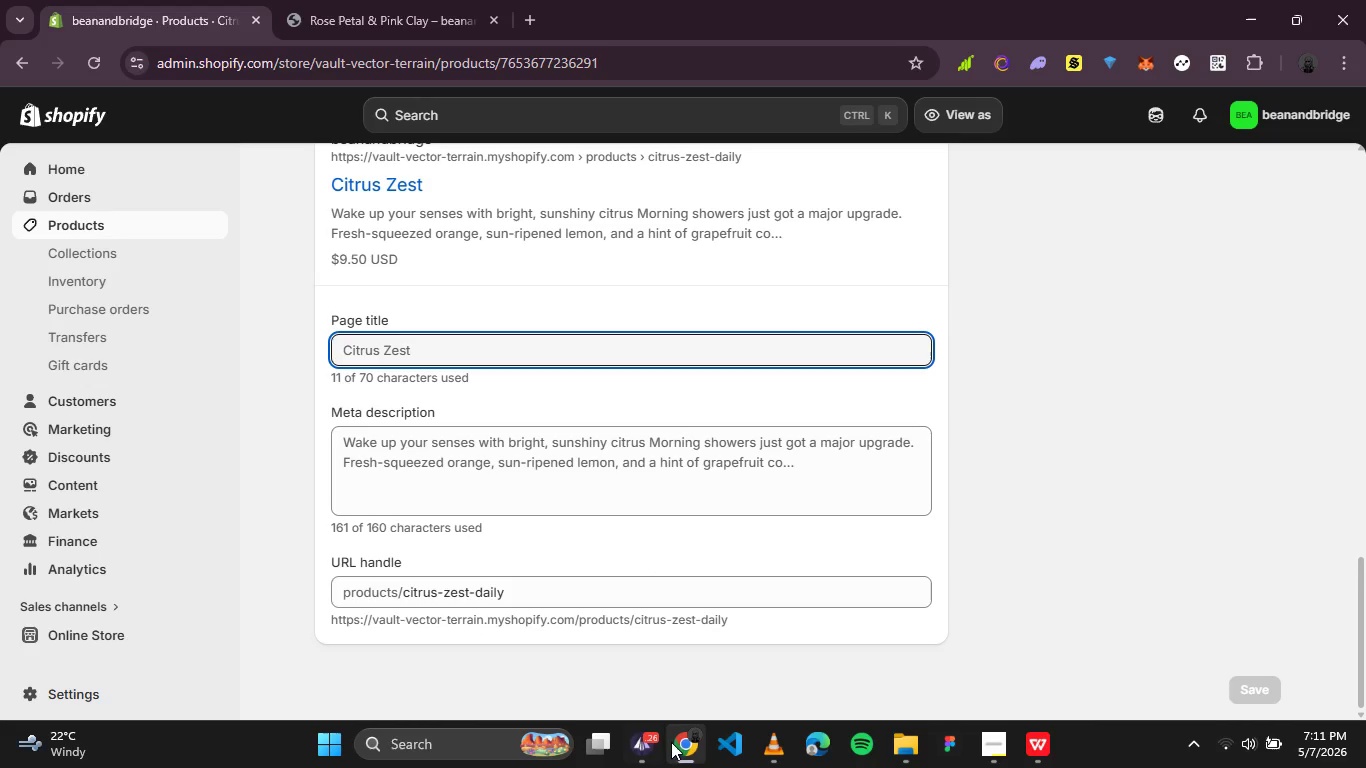 
left_click([656, 743])
 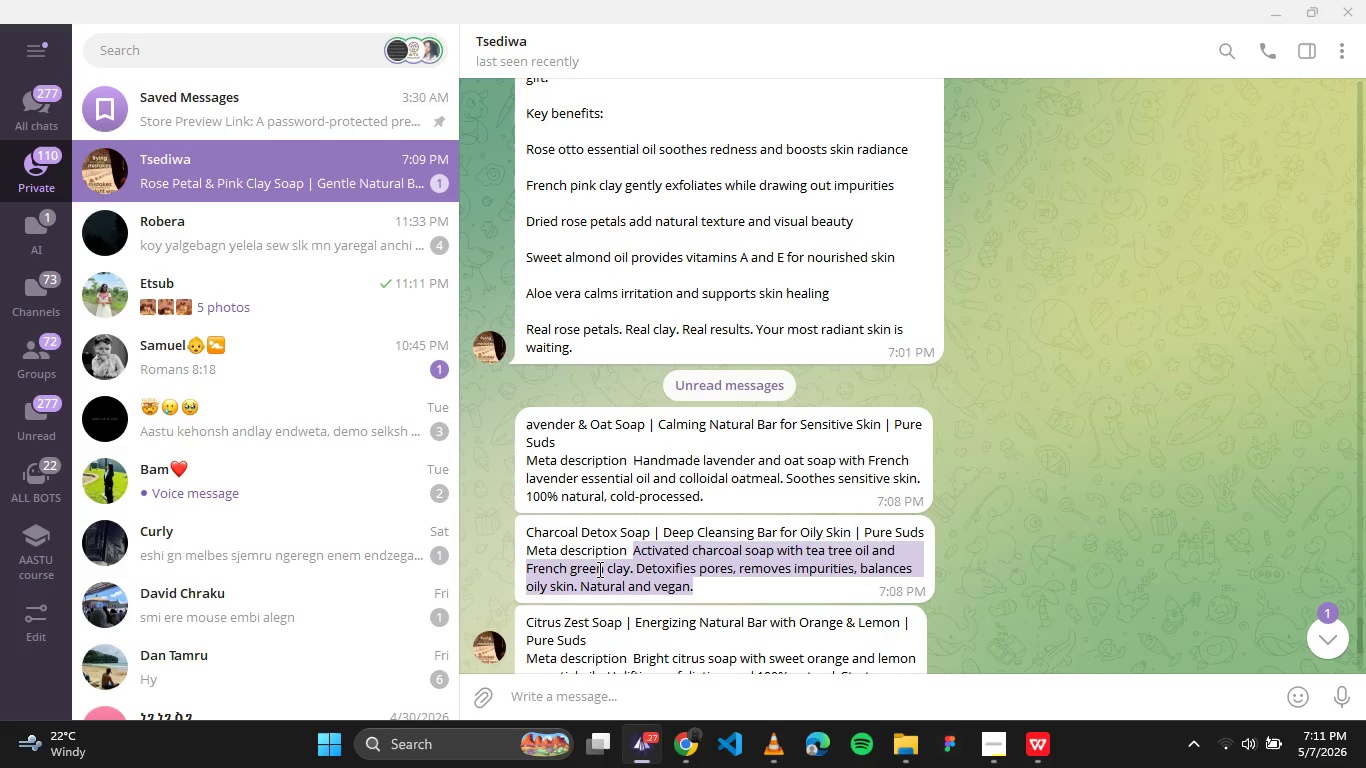 
scroll: coordinate [598, 563], scroll_direction: down, amount: 1.0
 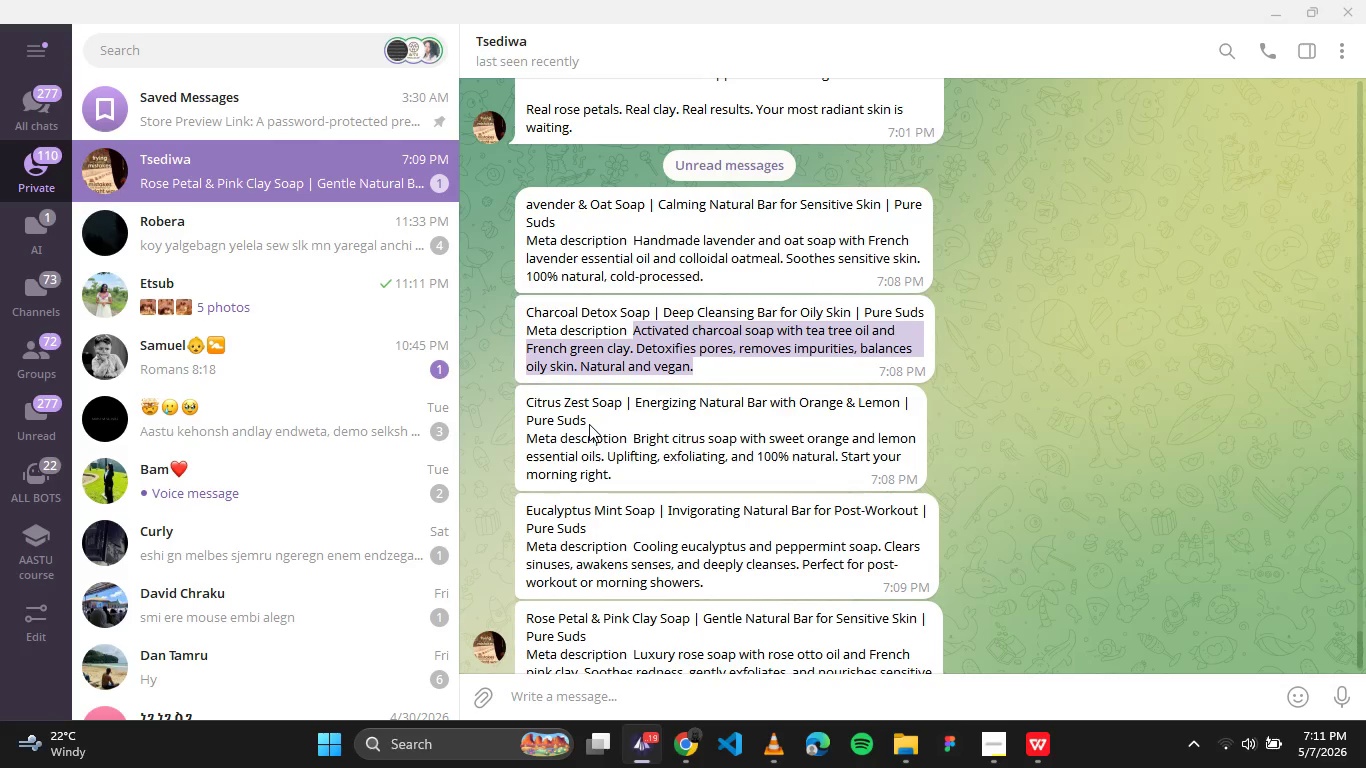 
left_click_drag(start_coordinate=[588, 422], to_coordinate=[528, 405])
 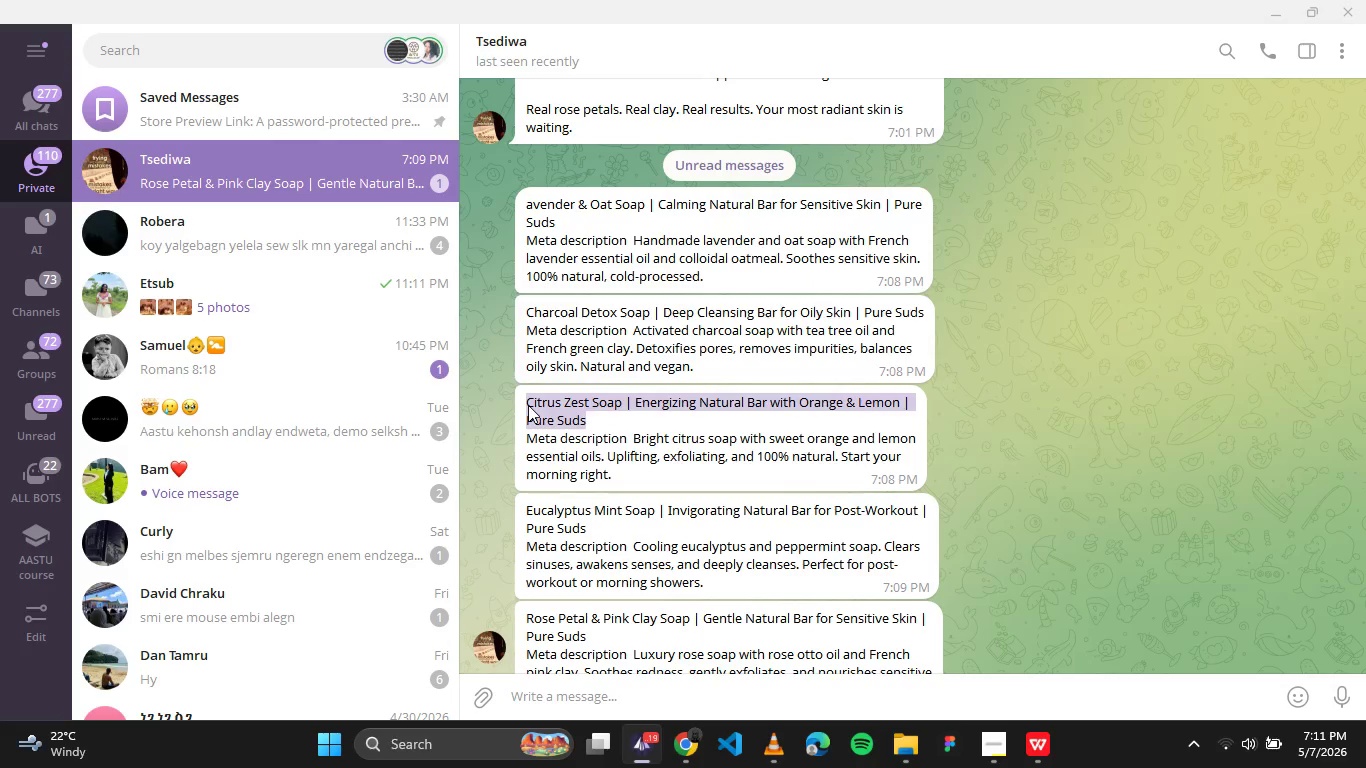 
key(Control+C)
 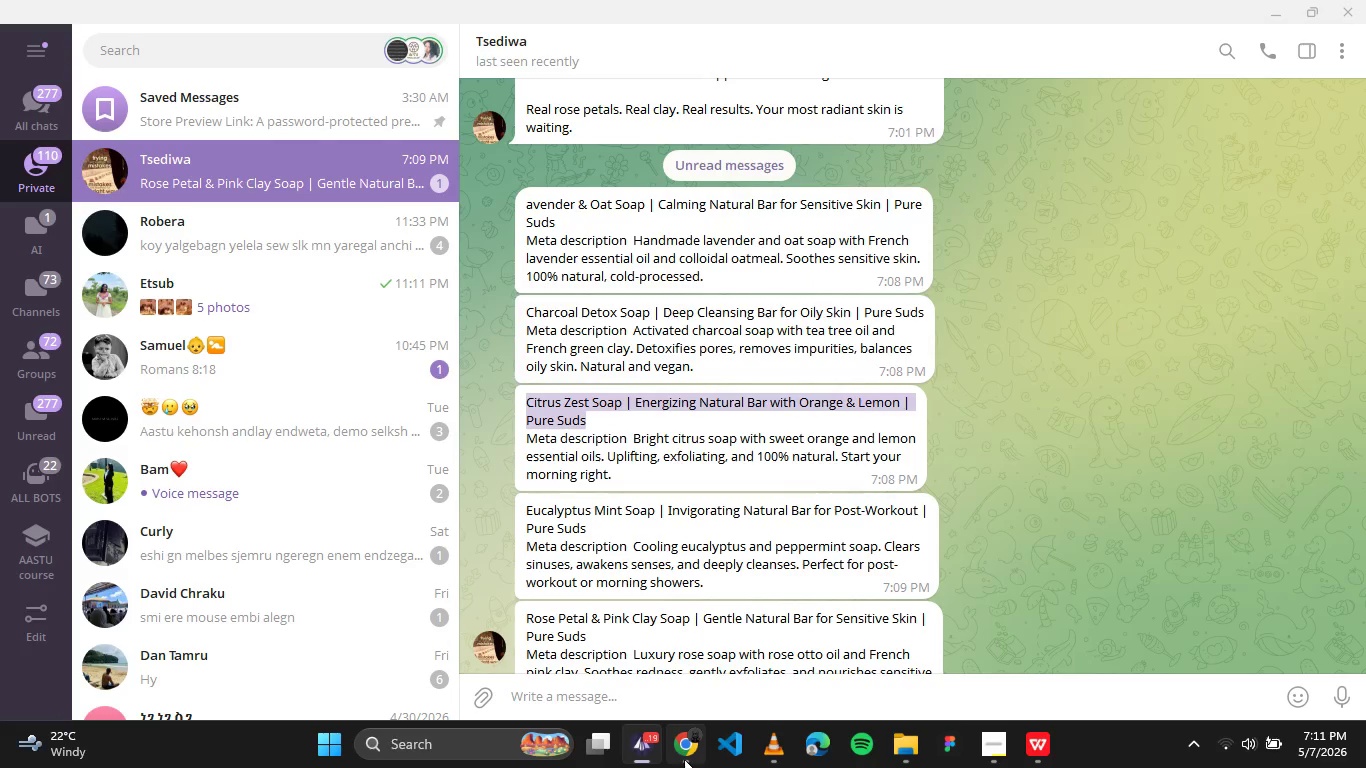 
left_click([684, 759])
 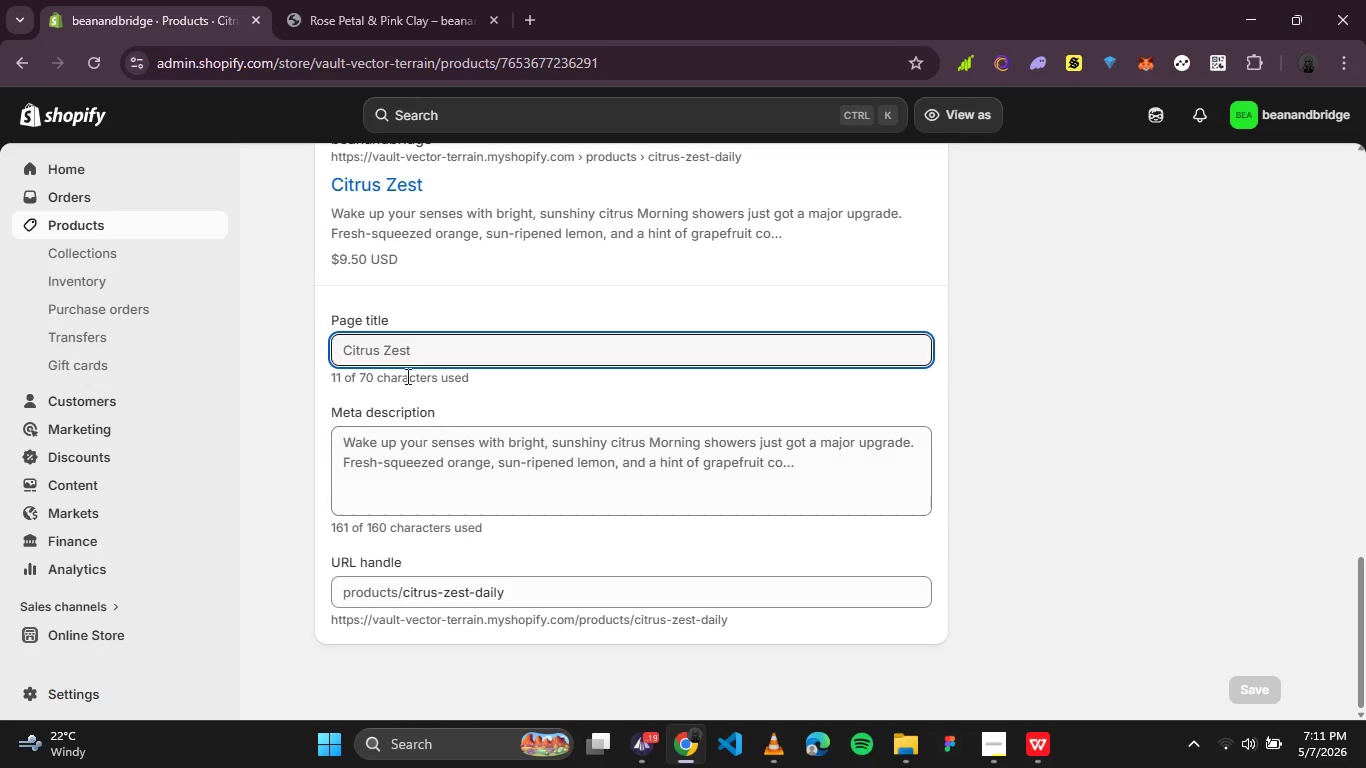 
left_click_drag(start_coordinate=[429, 342], to_coordinate=[318, 349])
 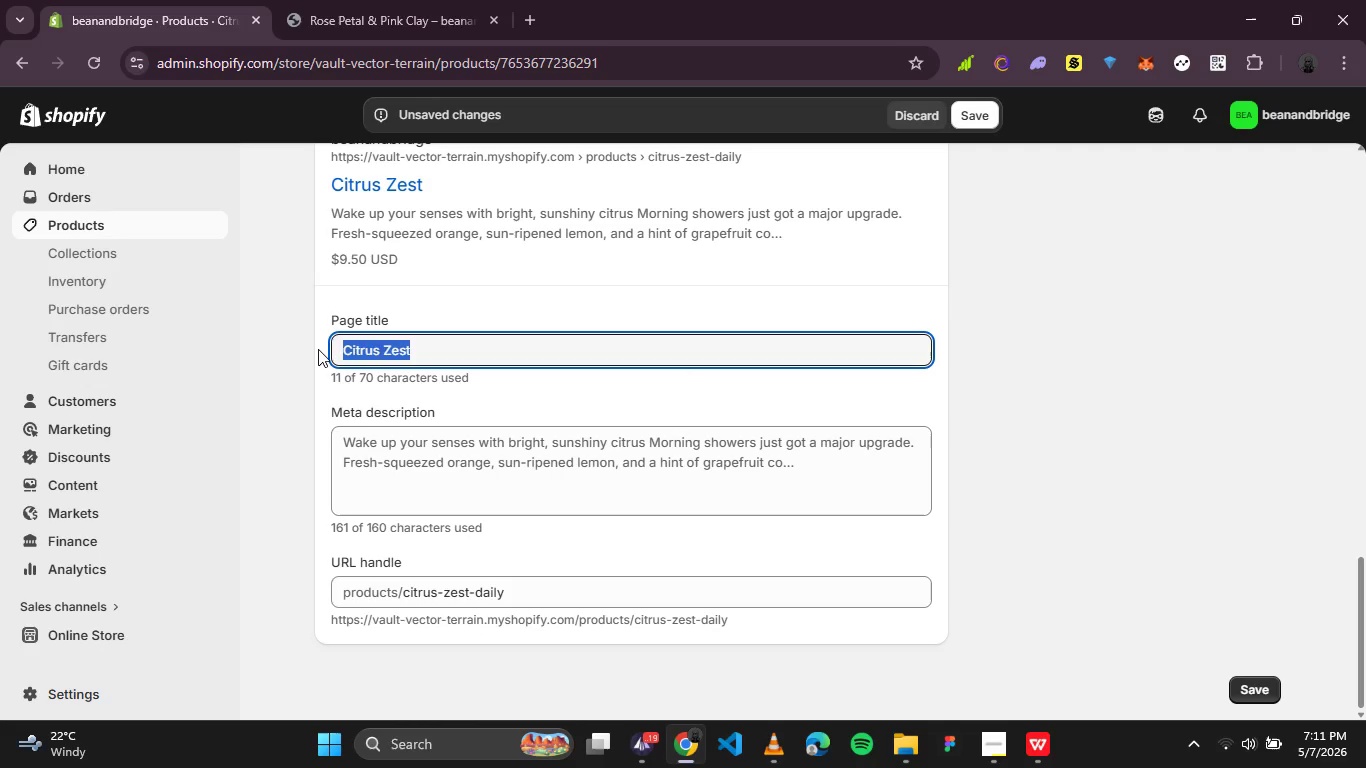 
key(Control+V)
 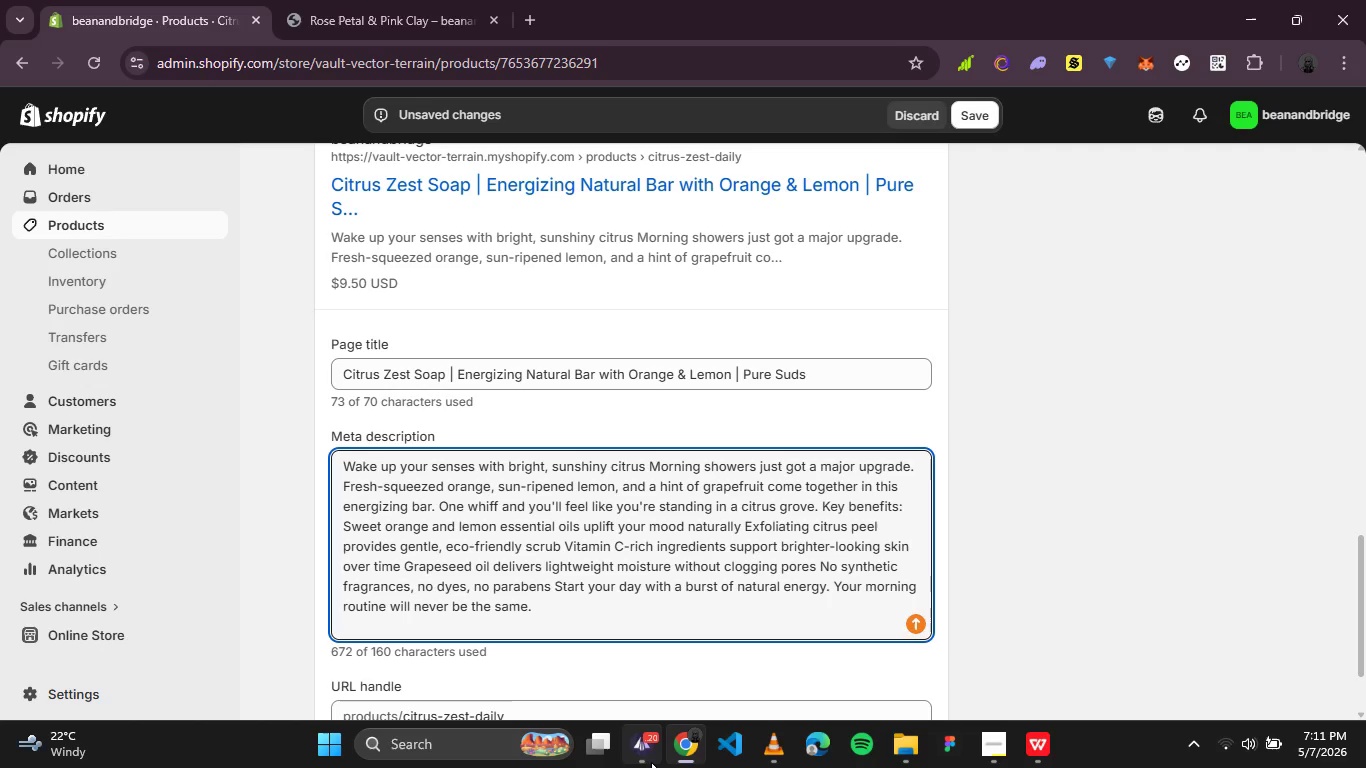 
left_click([645, 745])
 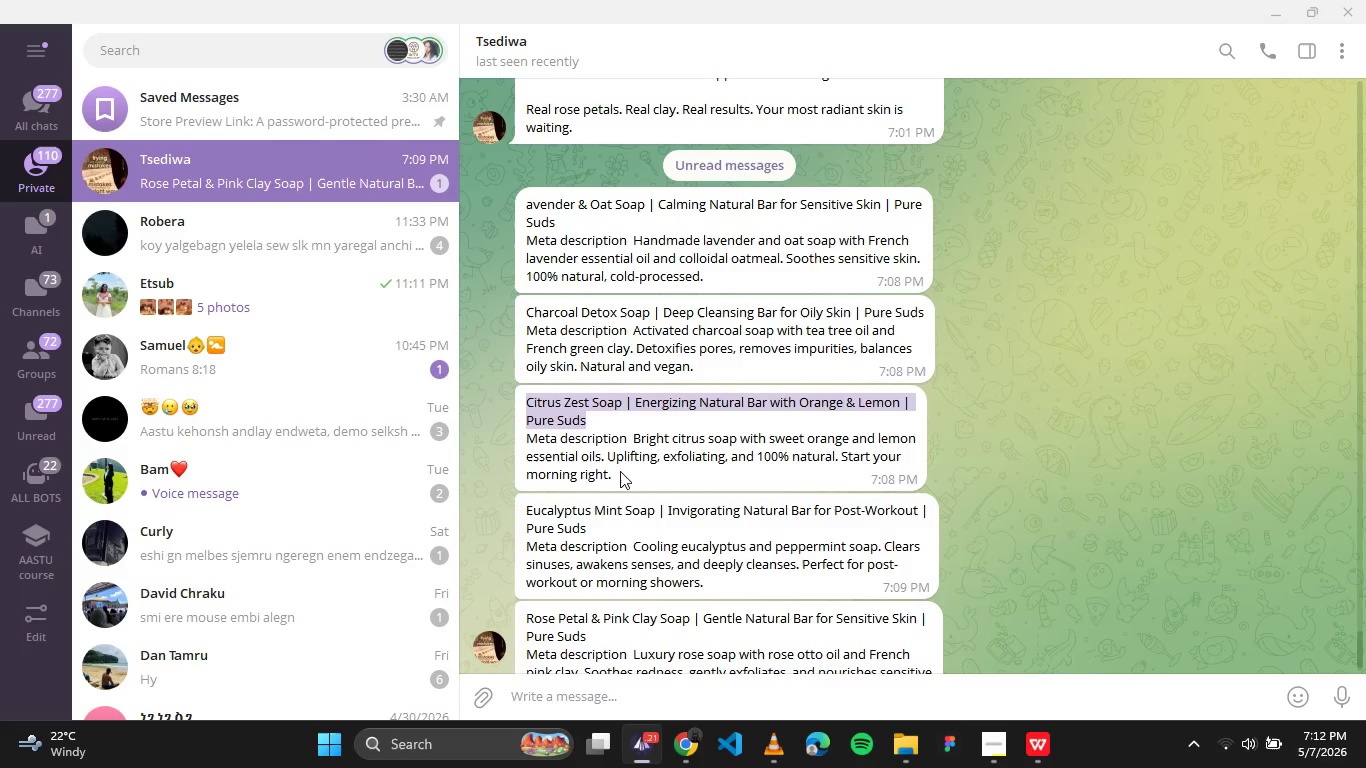 
left_click_drag(start_coordinate=[623, 470], to_coordinate=[633, 432])
 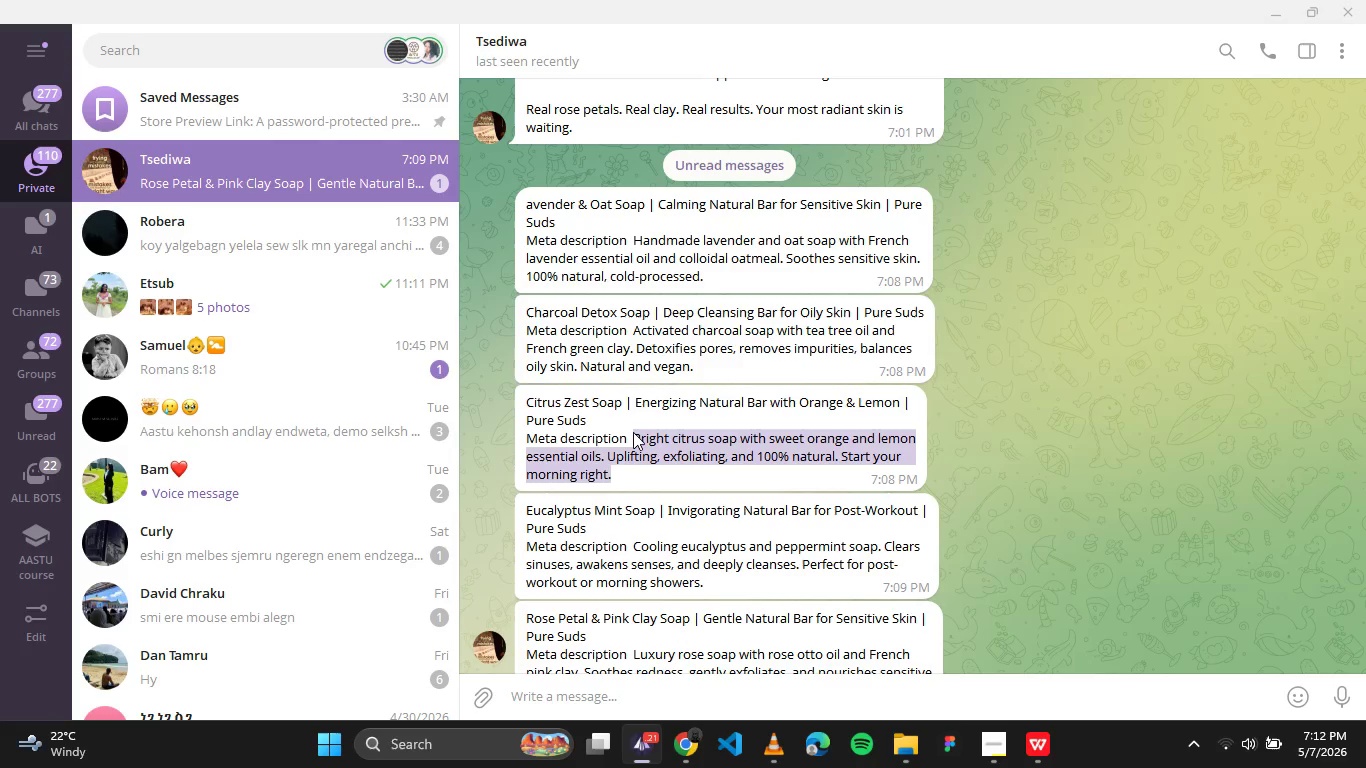 
hold_key(key=ControlLeft, duration=0.55)
 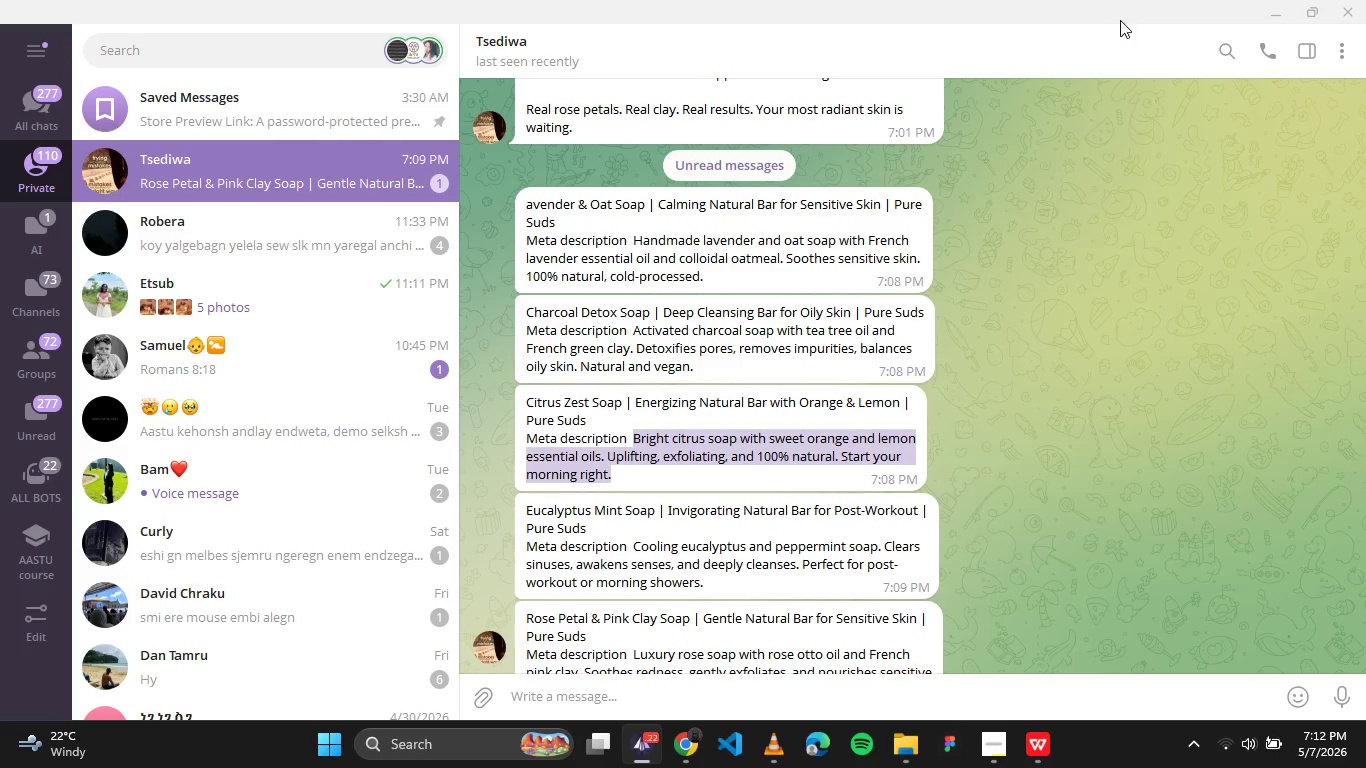 
key(C)
 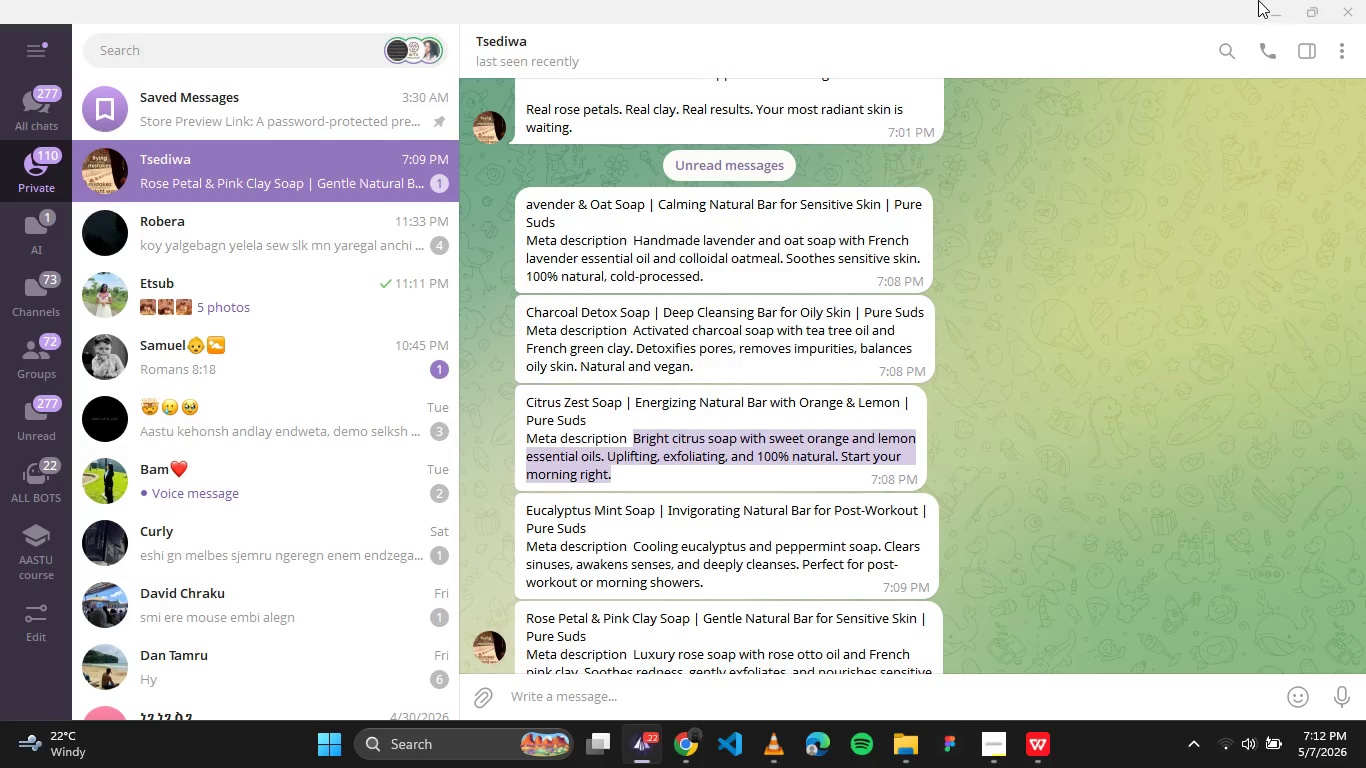 
left_click([1264, 0])
 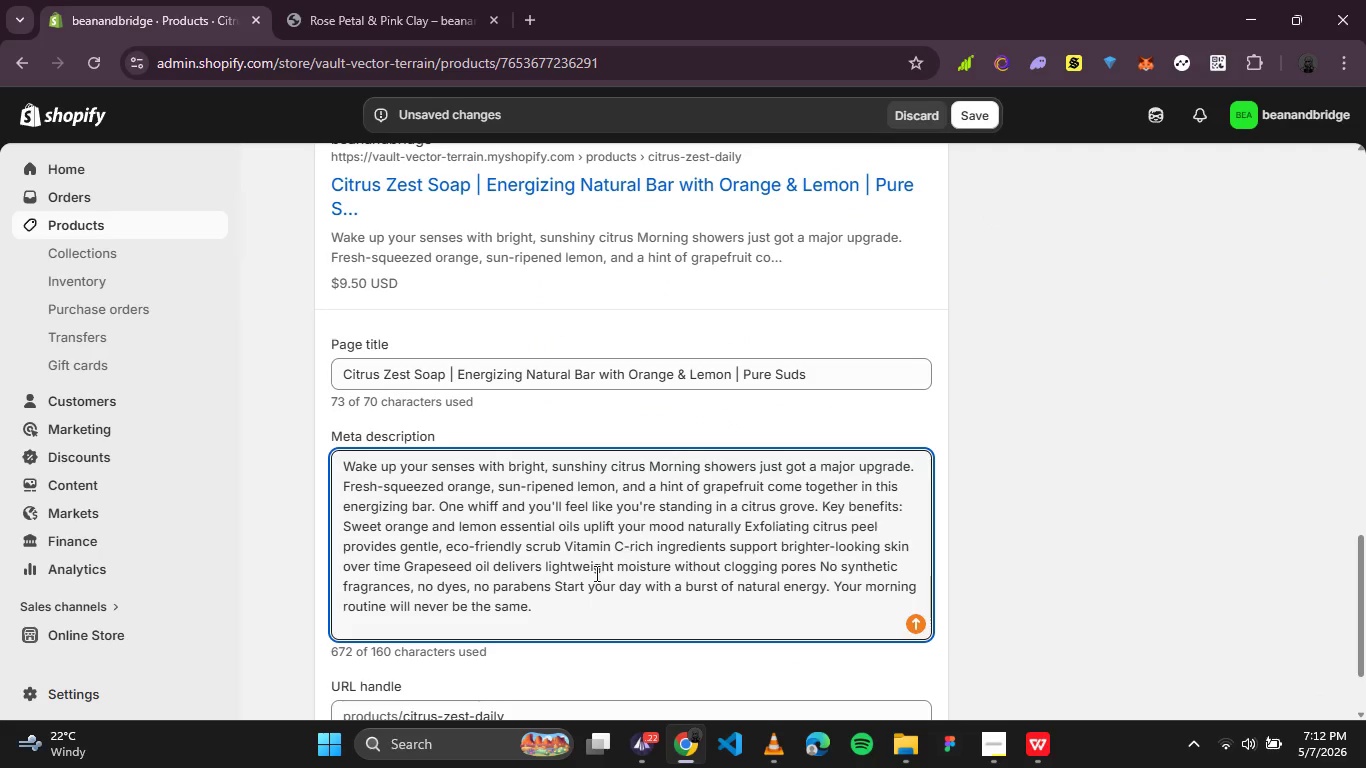 
key(Control+A)
 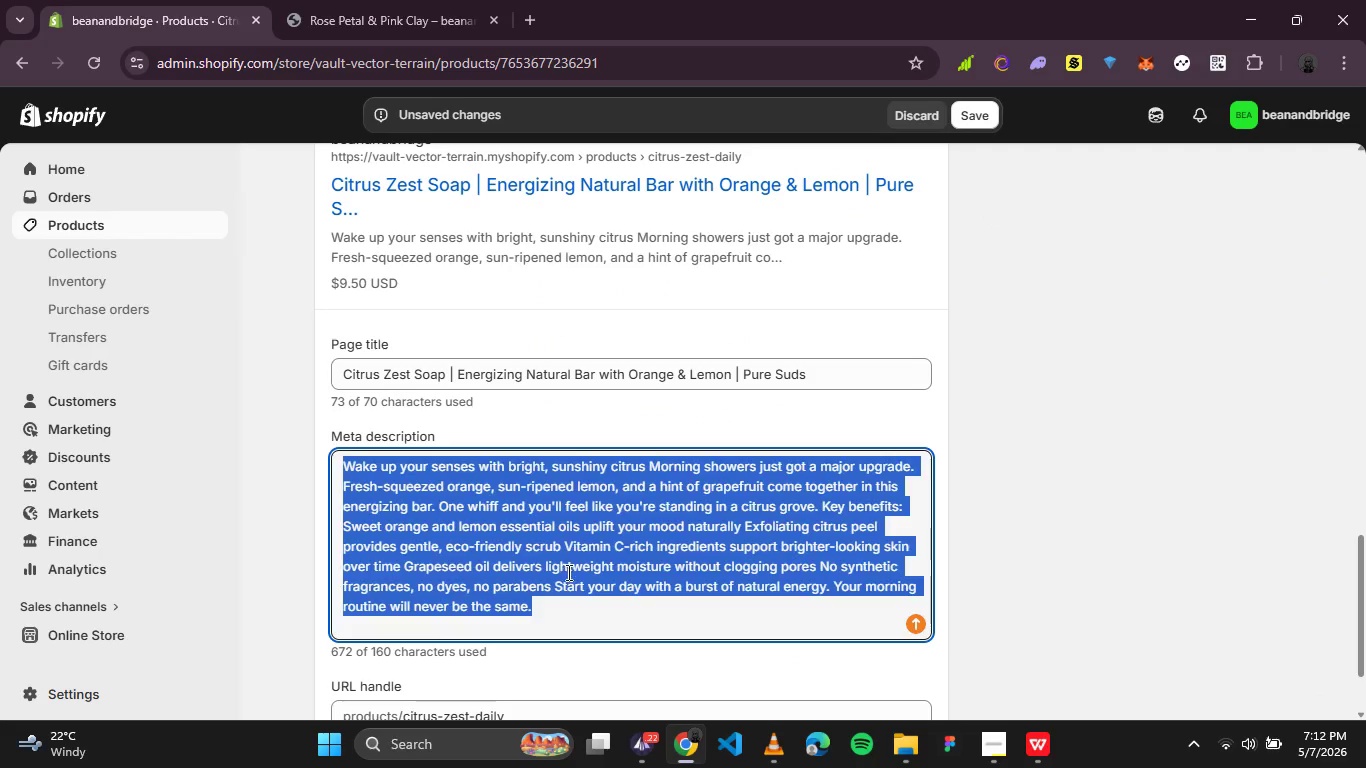 
key(Control+V)
 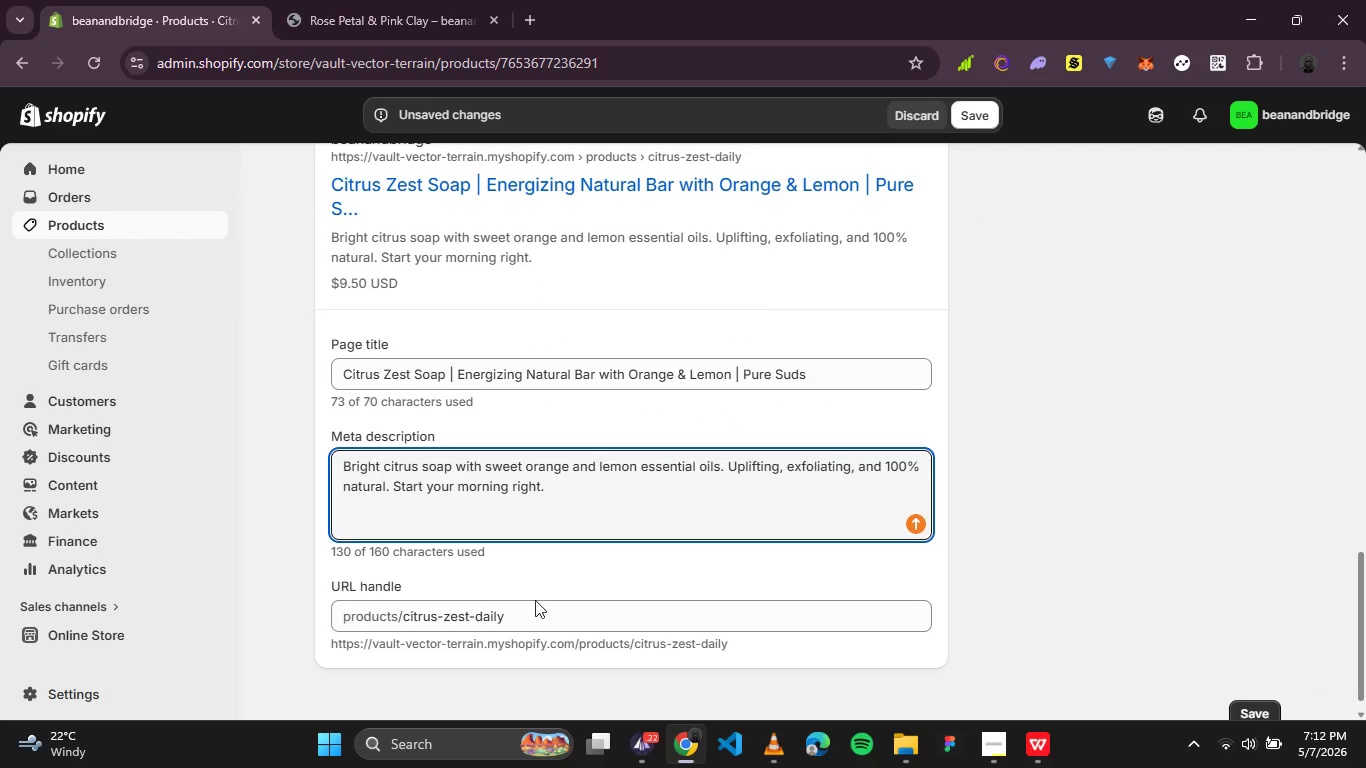 
left_click([533, 621])
 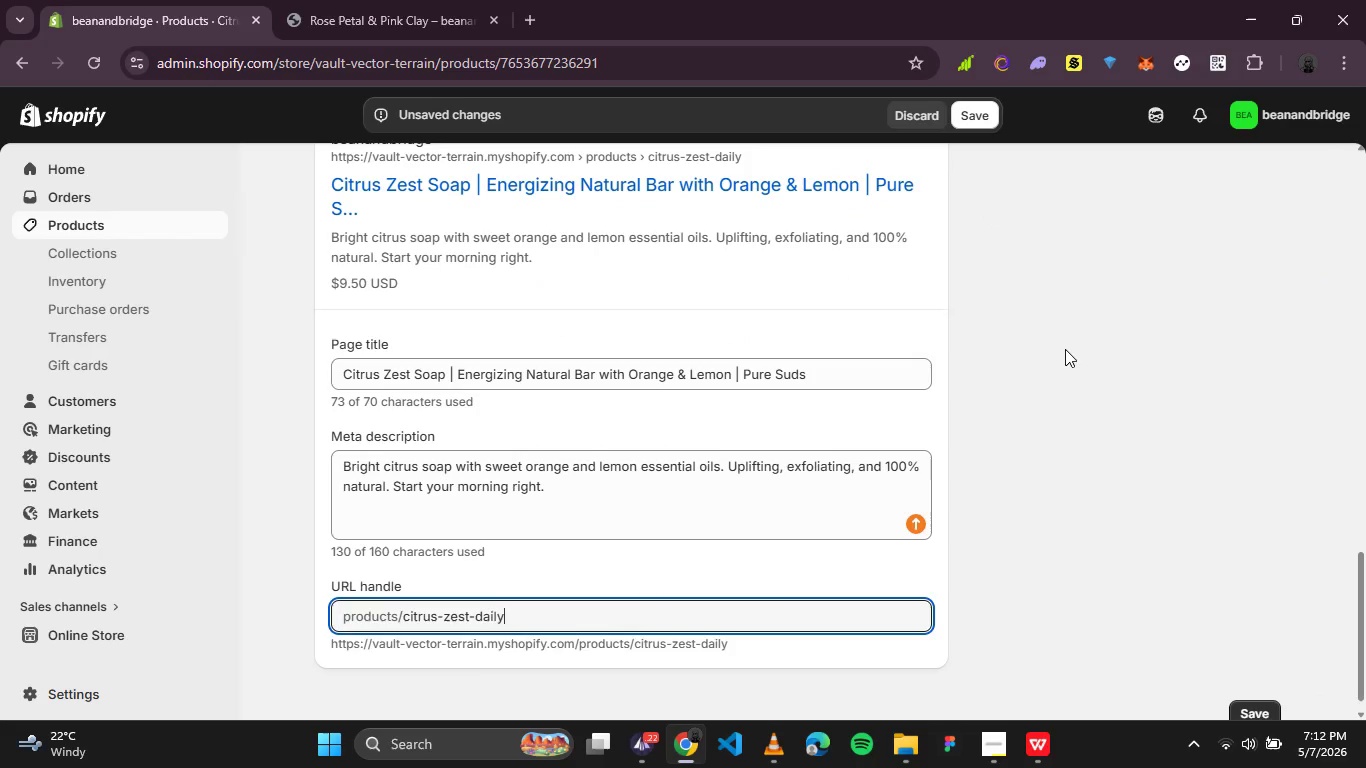 
scroll: coordinate [1058, 316], scroll_direction: up, amount: 5.0
 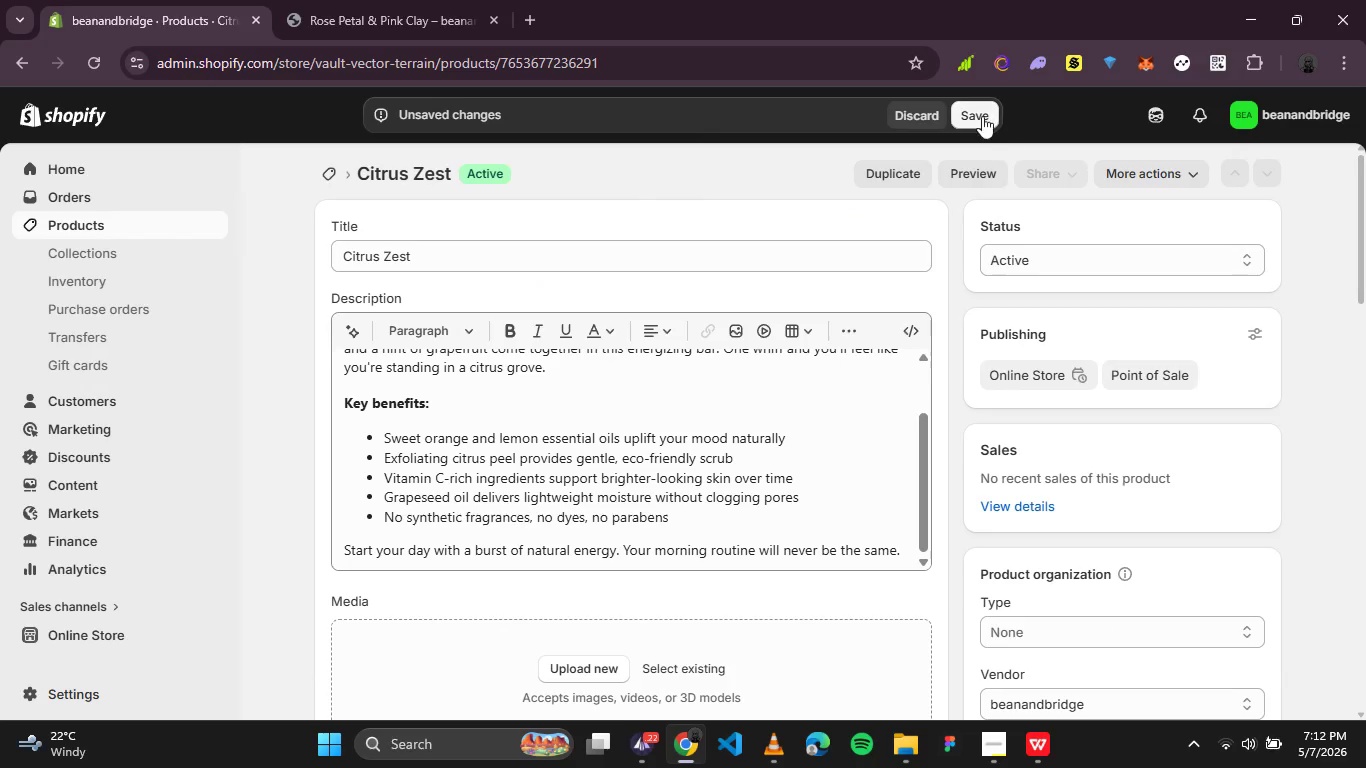 
left_click([973, 114])
 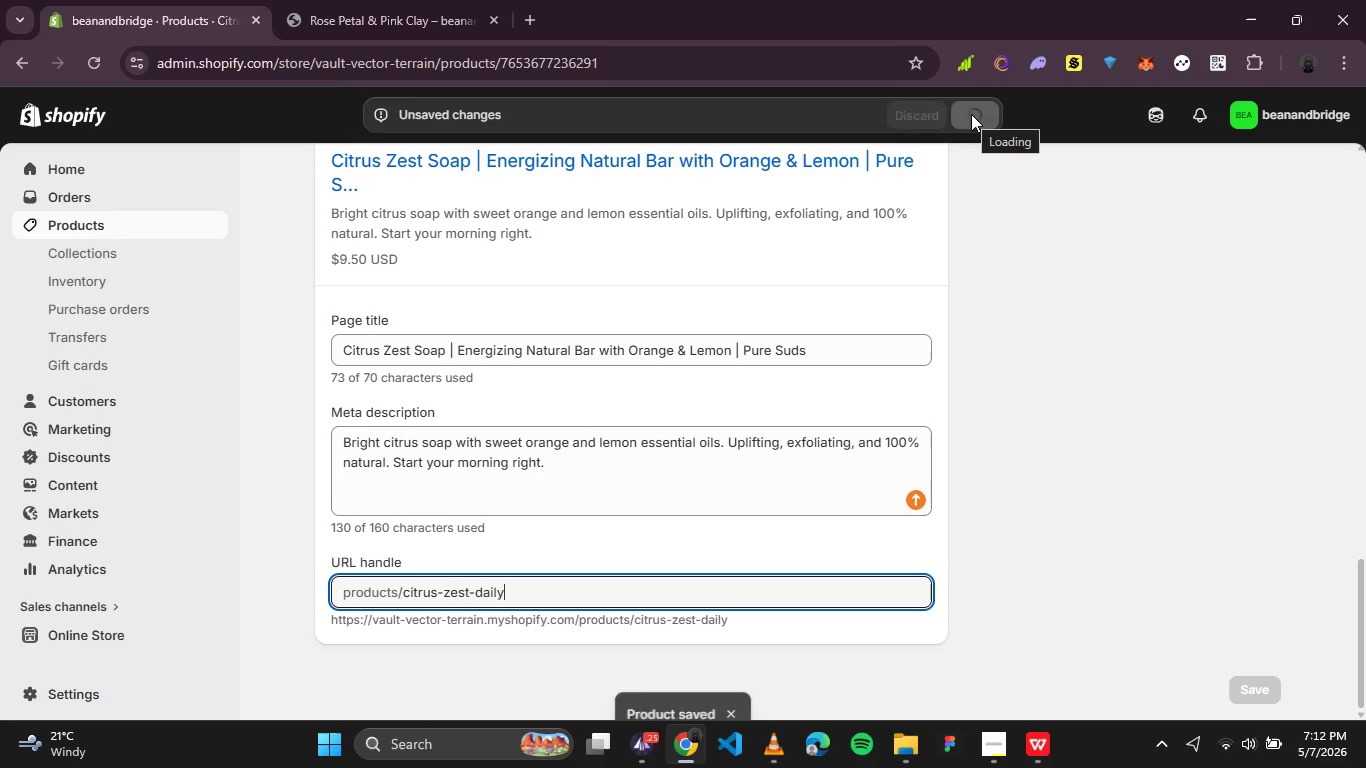 
wait(6.34)
 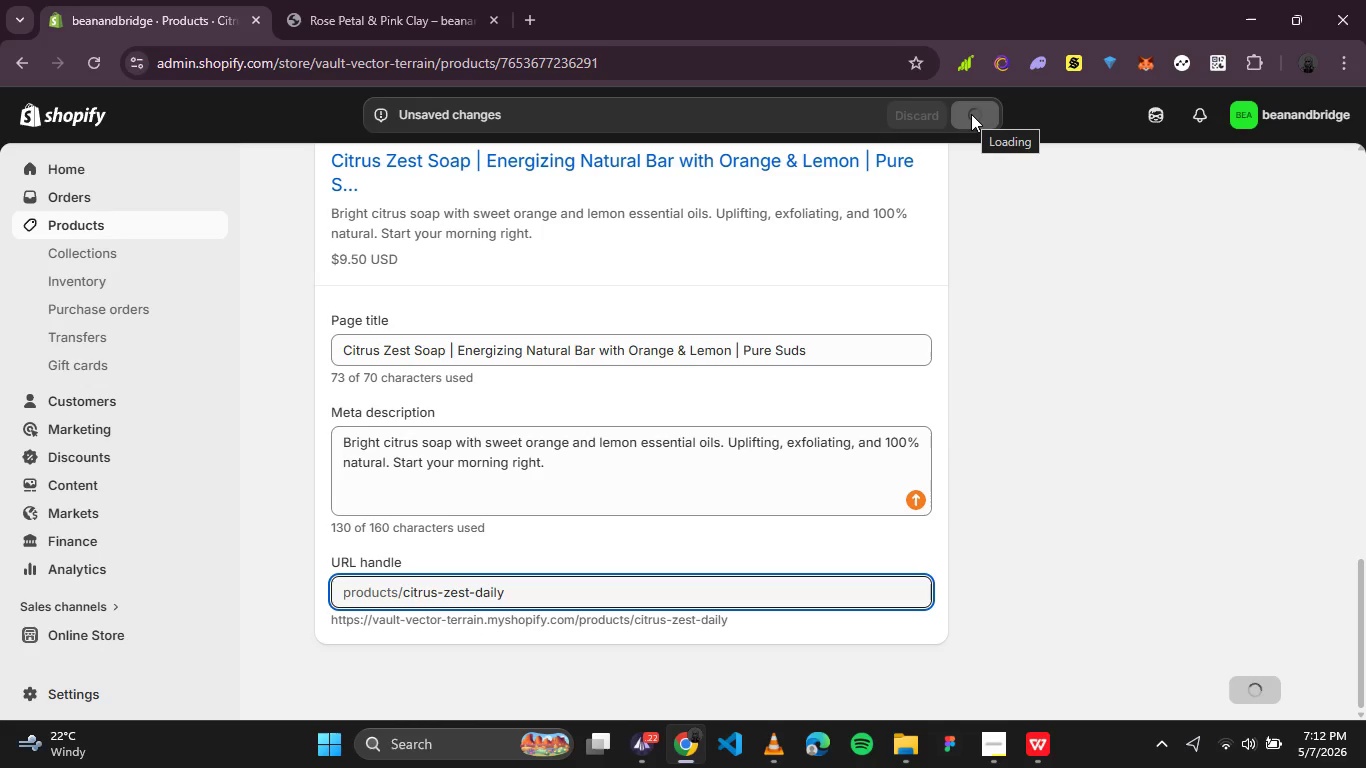 
scroll: coordinate [315, 199], scroll_direction: up, amount: 12.0
 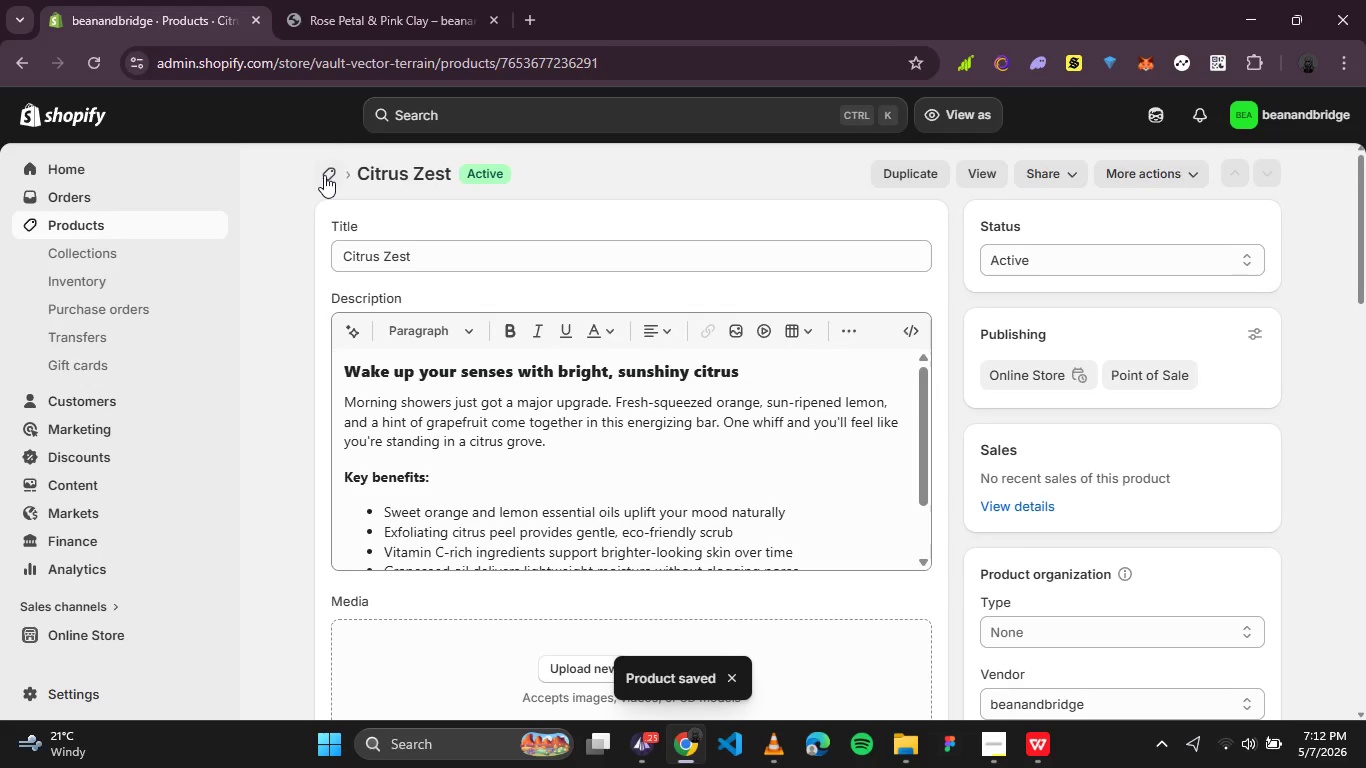 
left_click([325, 174])
 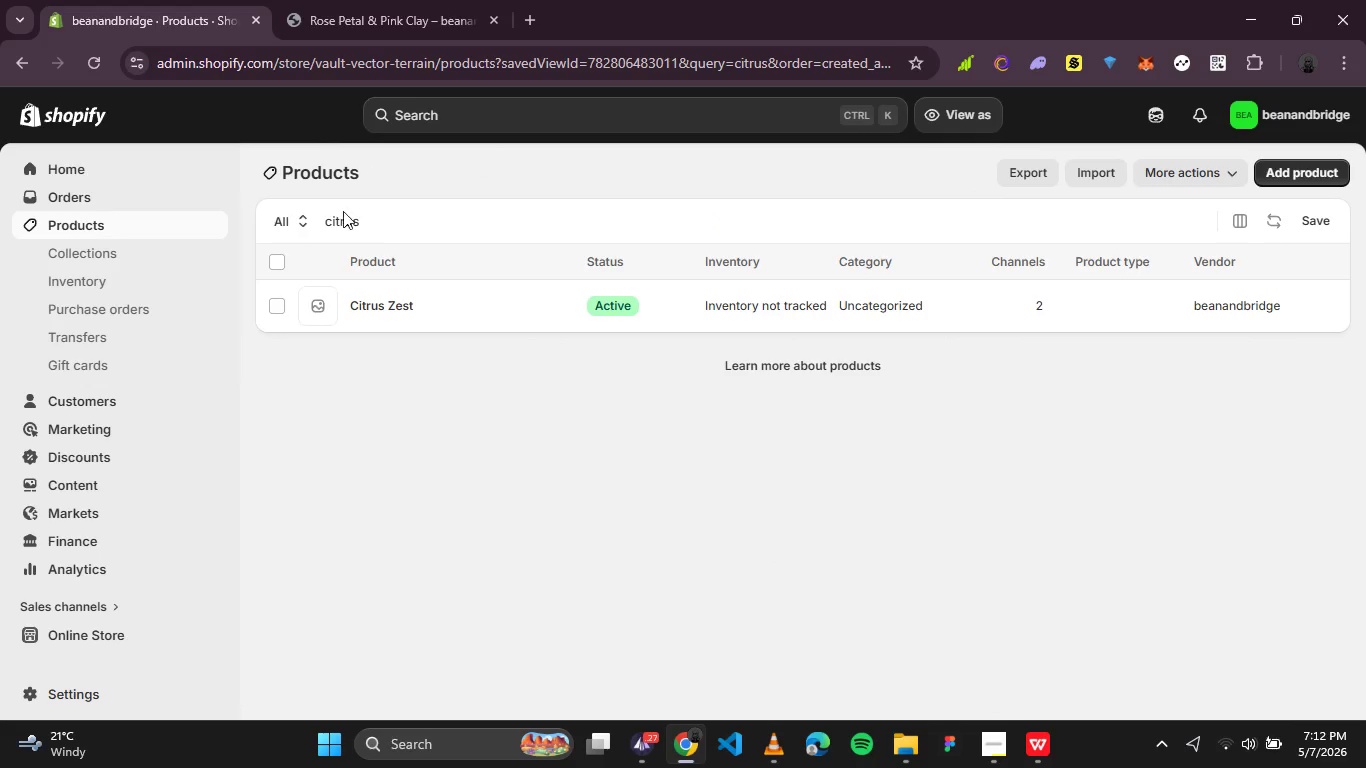 
double_click([343, 224])
 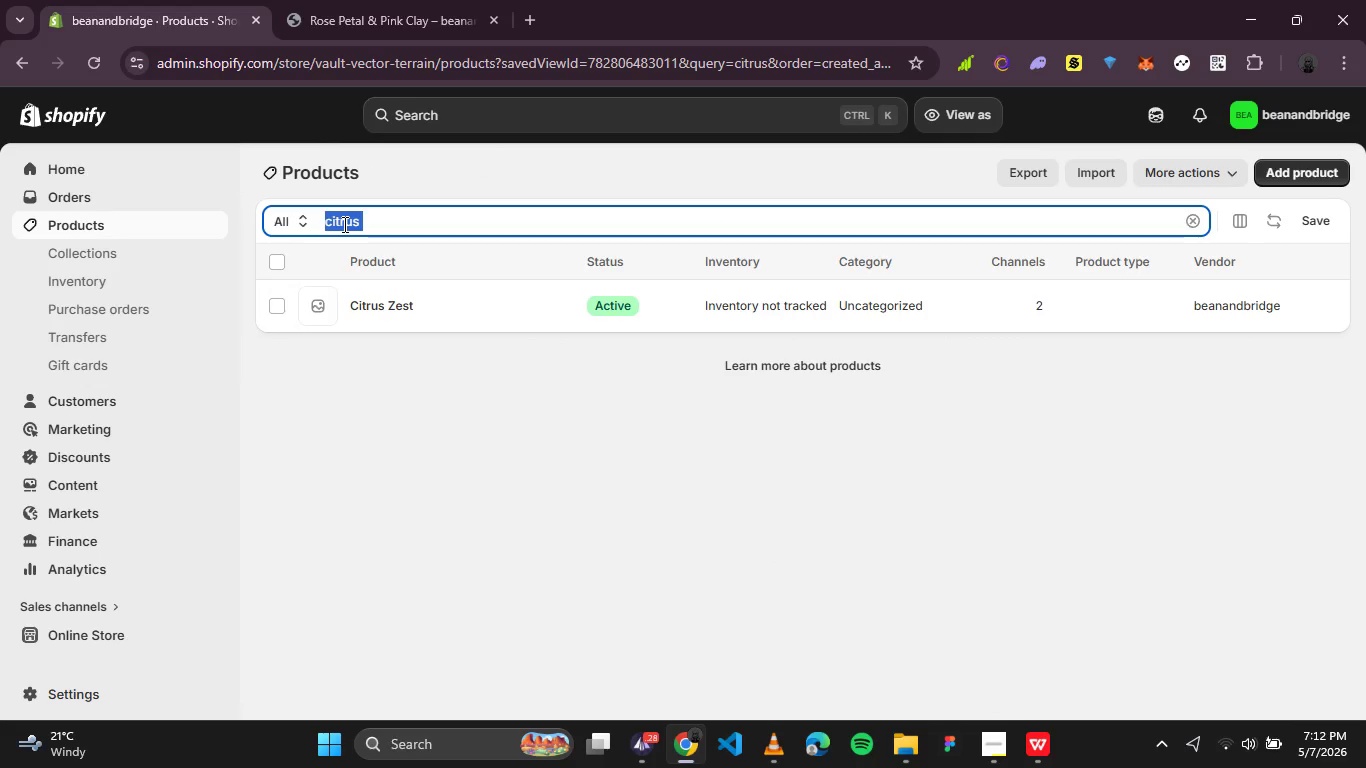 
key(Backspace)
 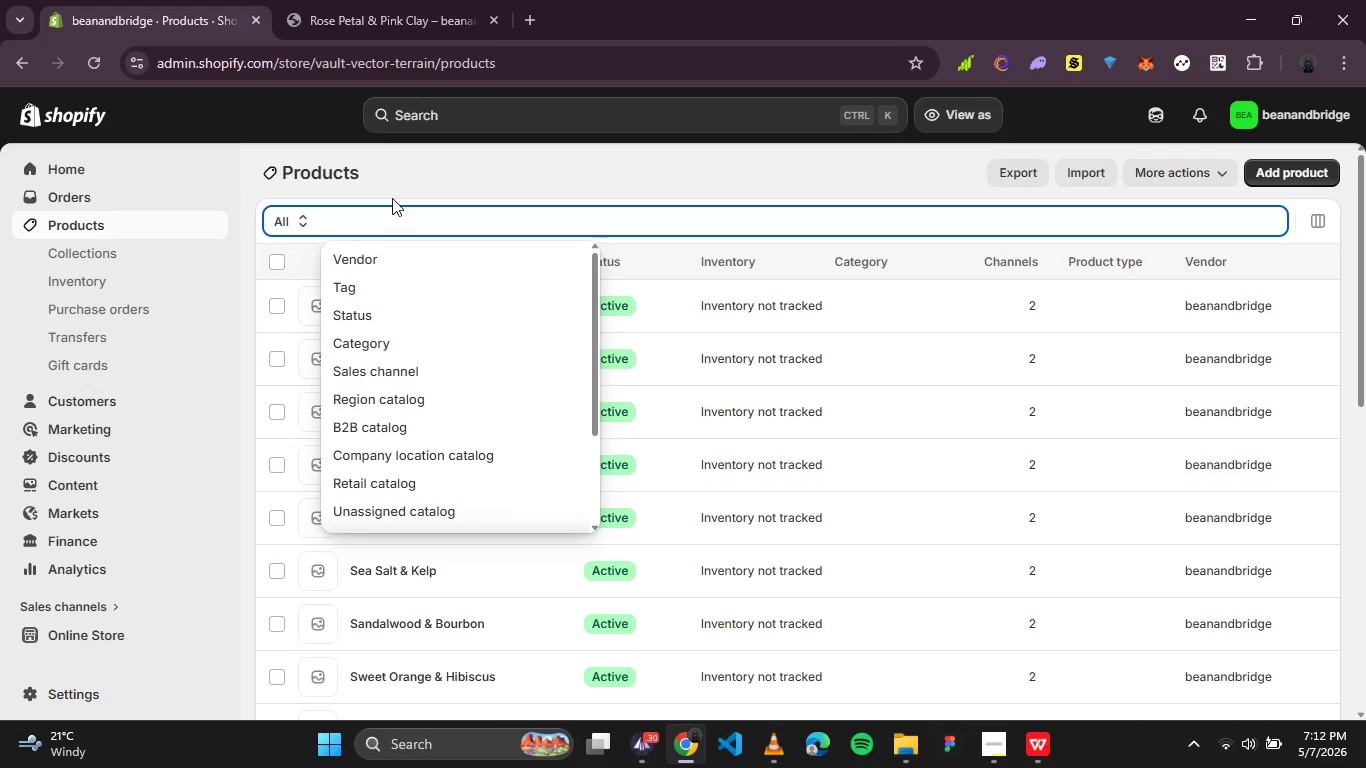 
wait(13.39)
 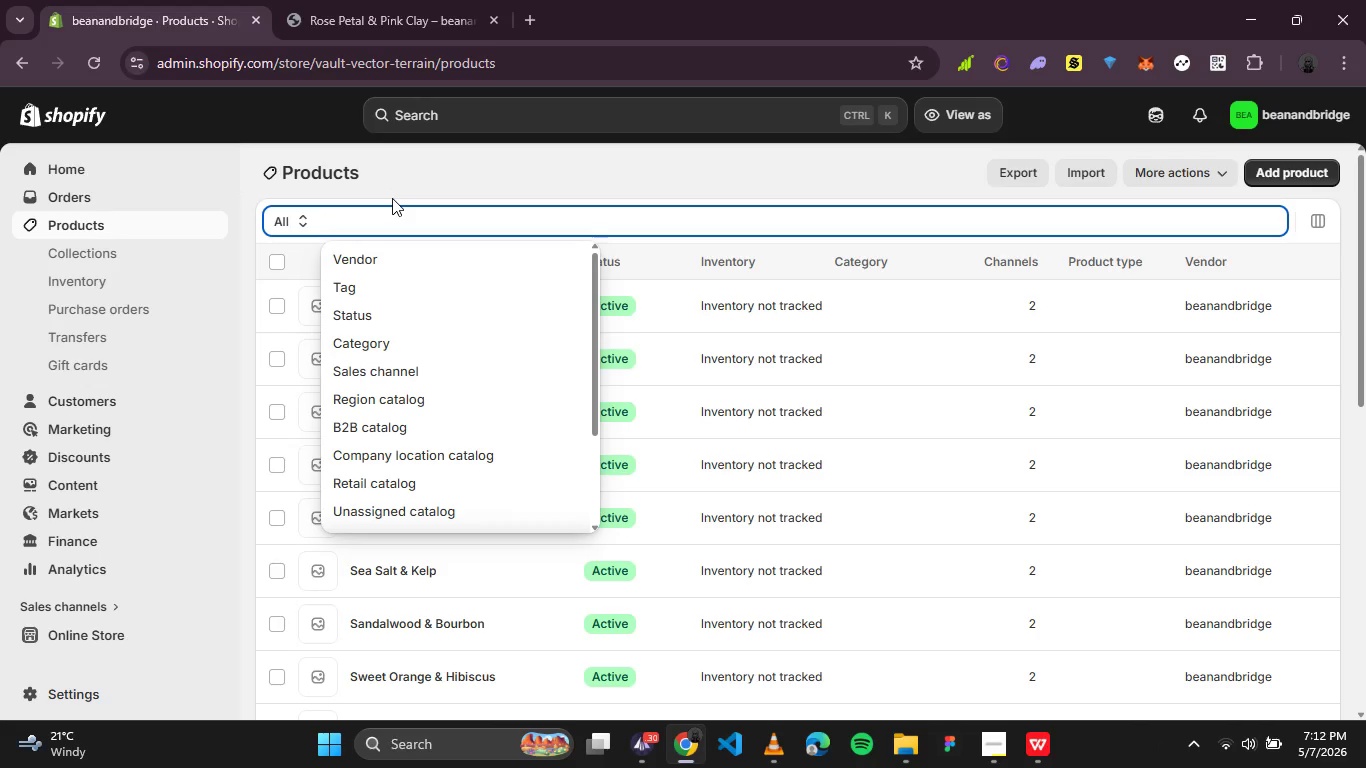 
left_click([453, 180])
 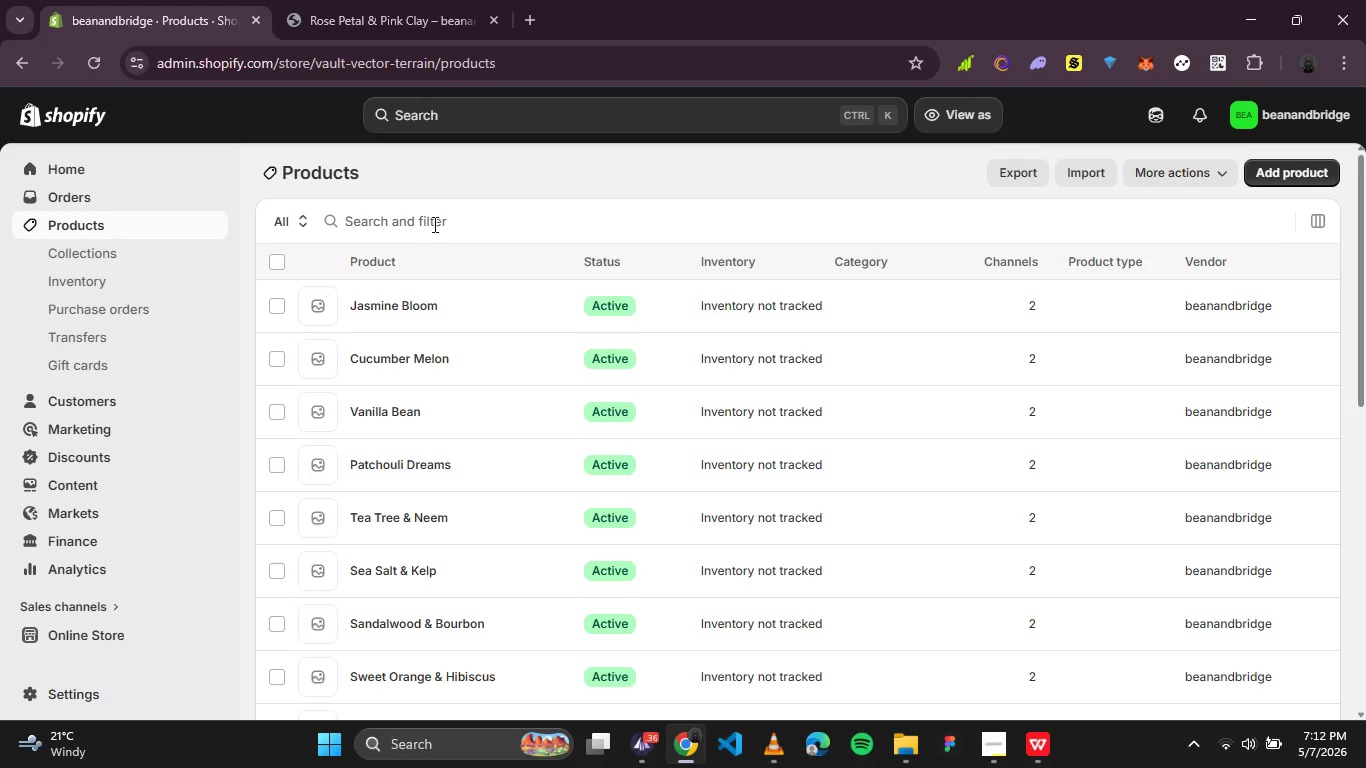 
double_click([405, 223])
 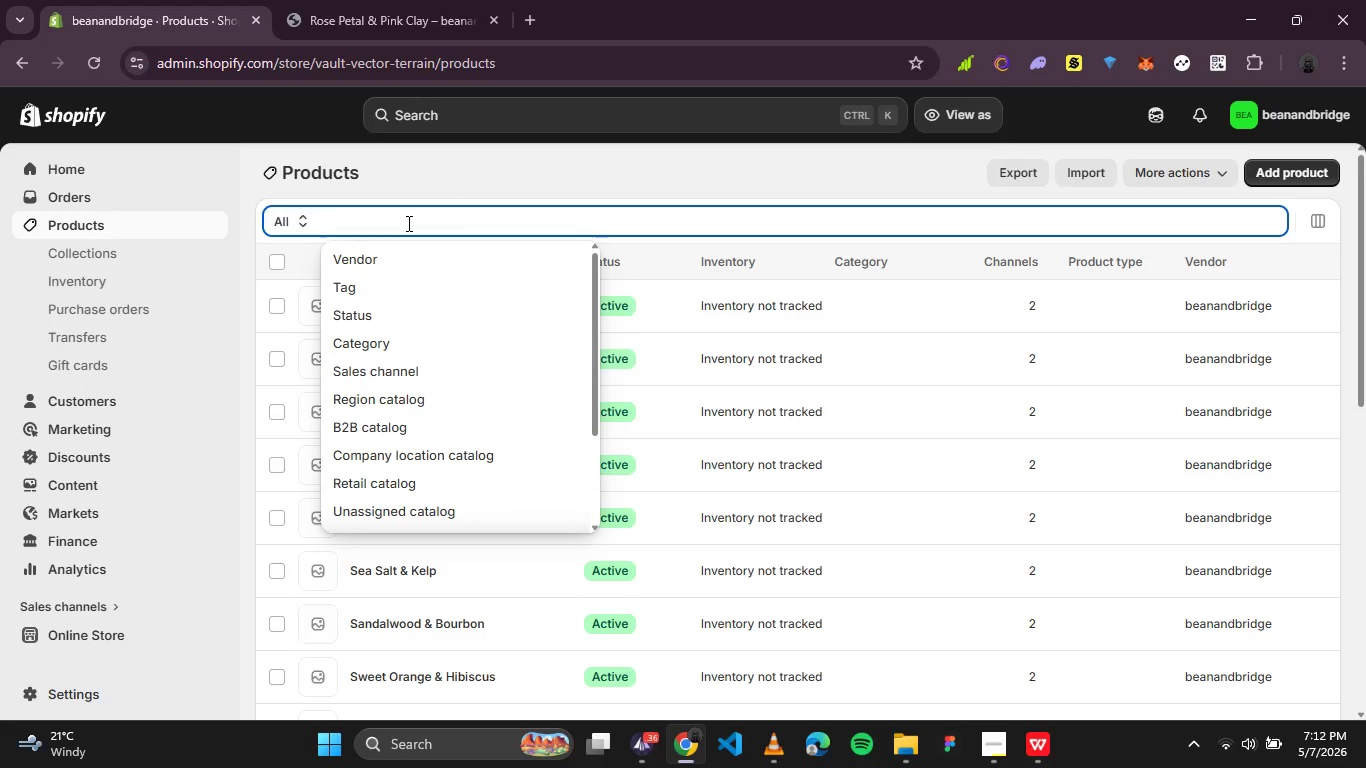 
type(euca)
 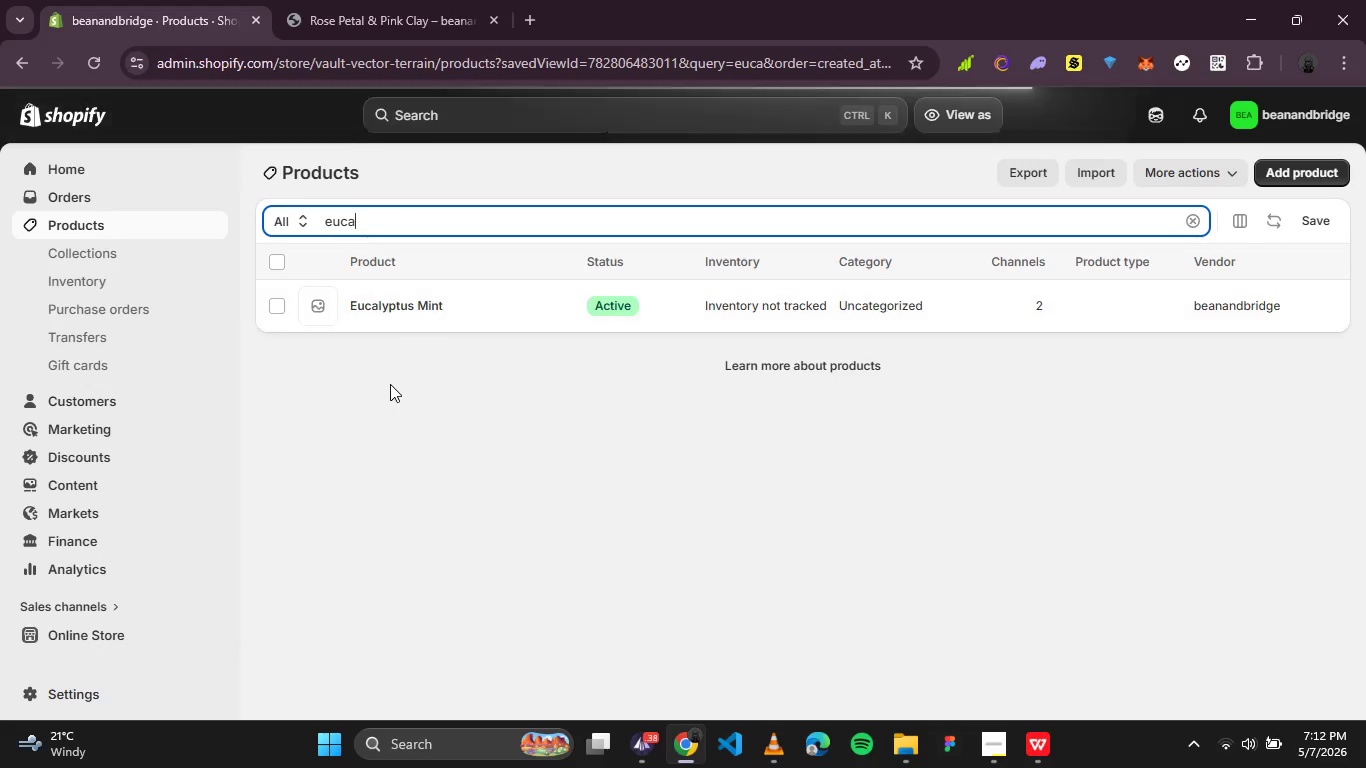 
left_click([401, 307])
 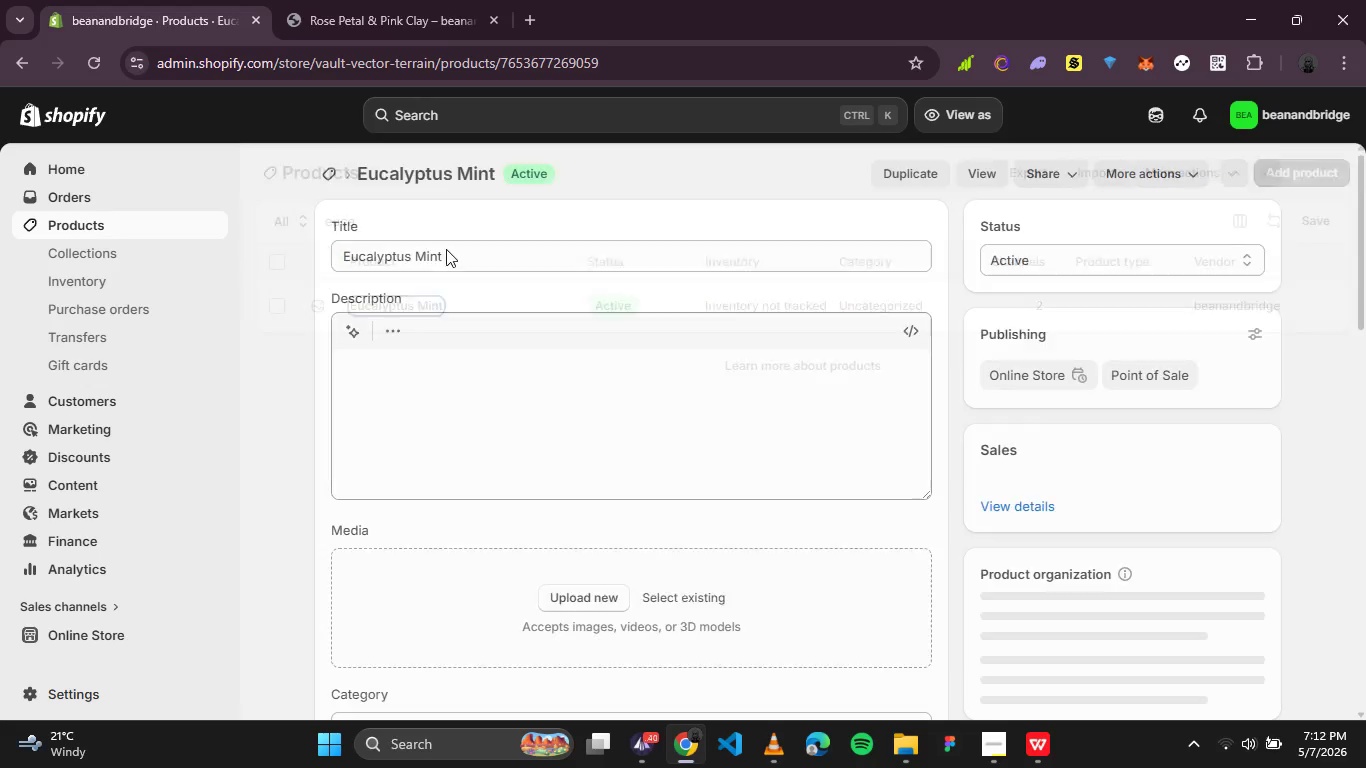 
scroll: coordinate [702, 332], scroll_direction: down, amount: 11.0
 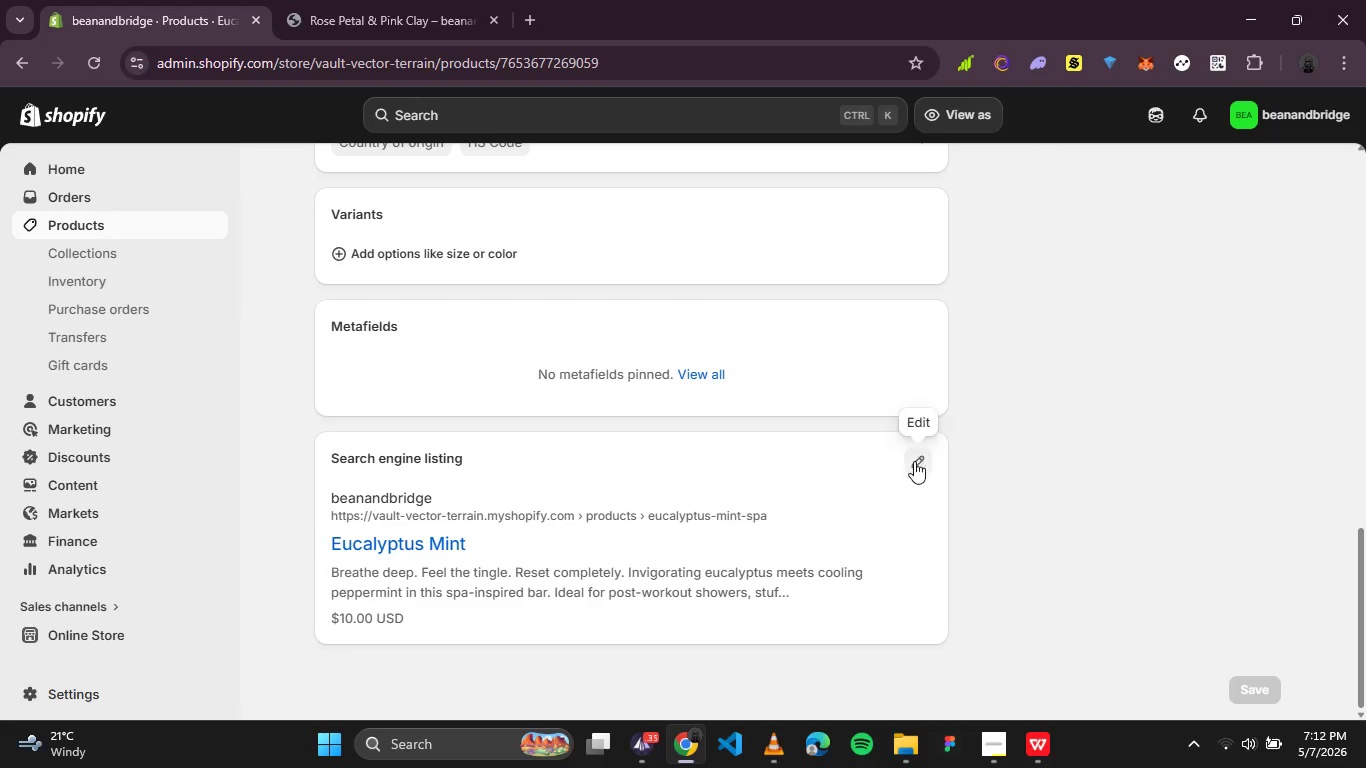 
left_click([917, 467])
 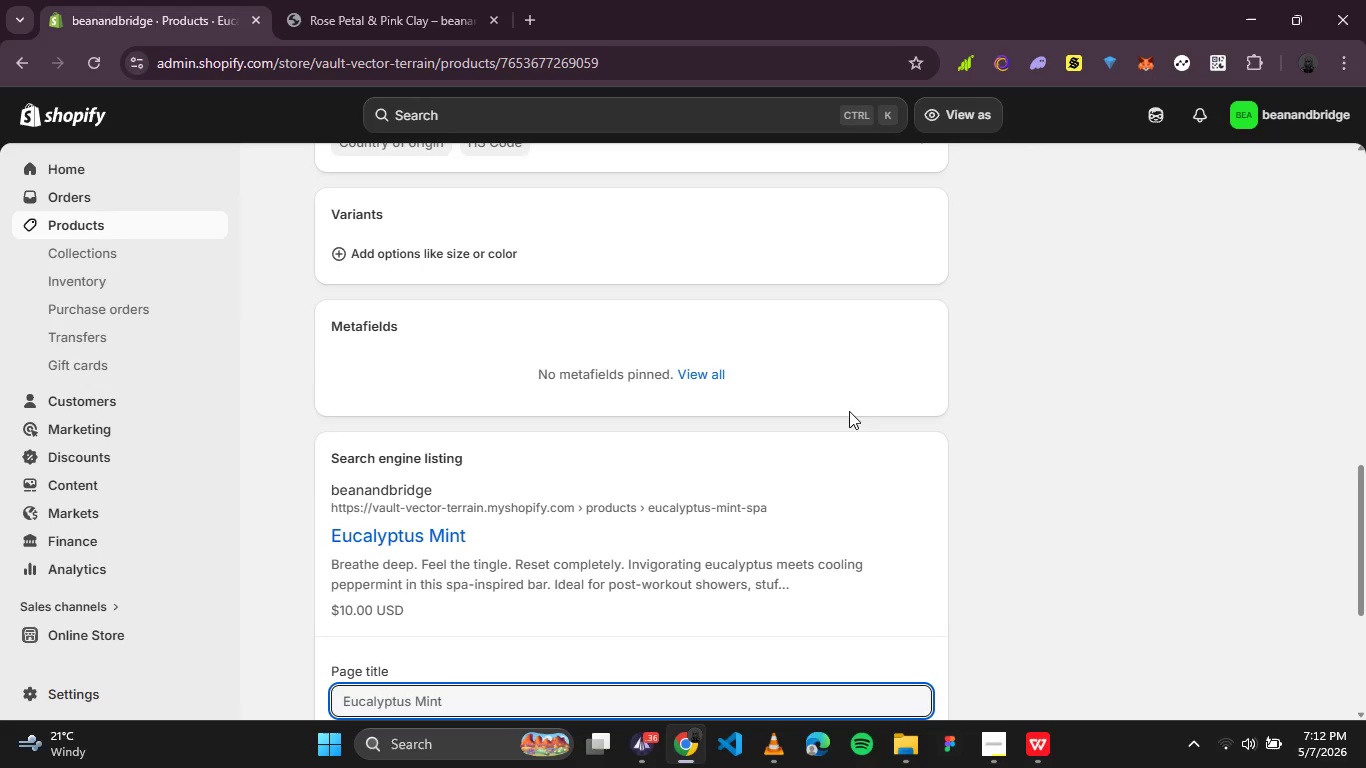 
scroll: coordinate [676, 322], scroll_direction: down, amount: 3.0
 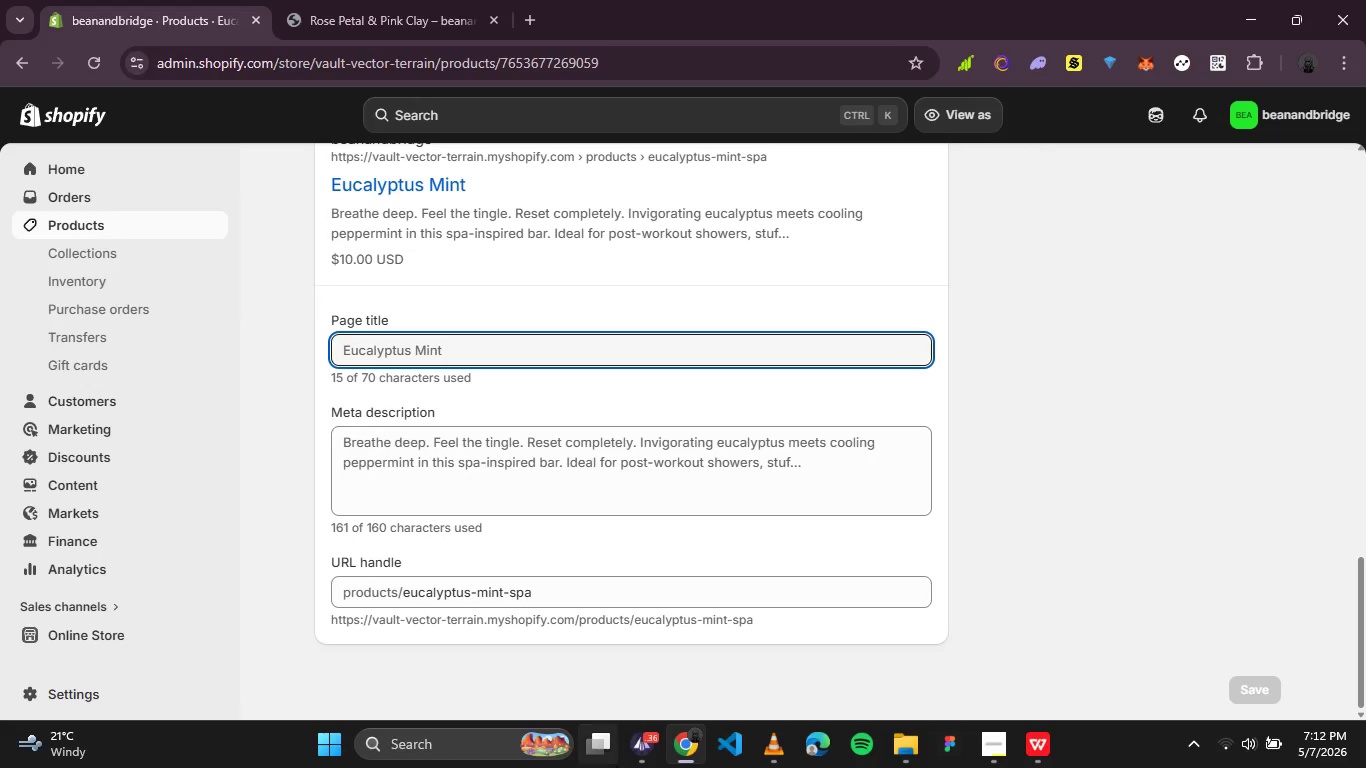 
left_click([648, 756])
 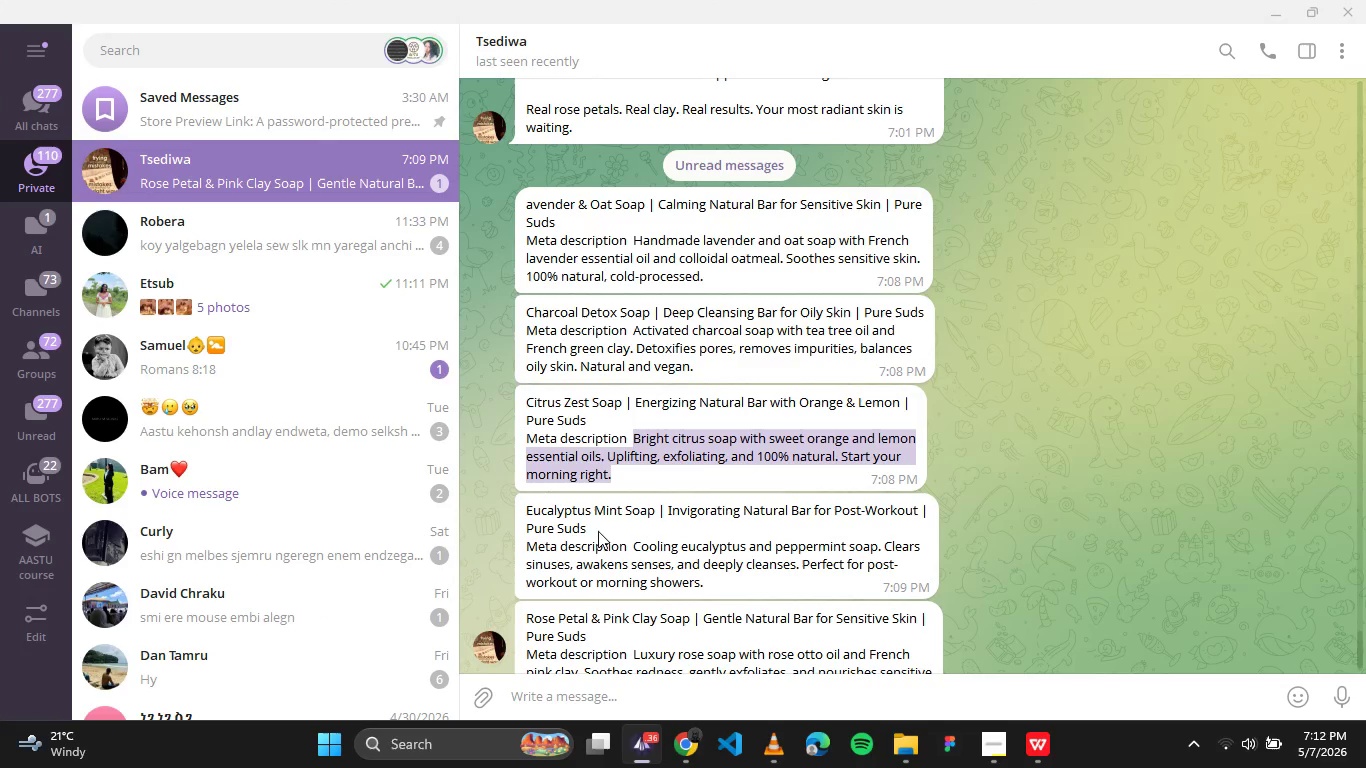 
left_click_drag(start_coordinate=[590, 528], to_coordinate=[529, 511])
 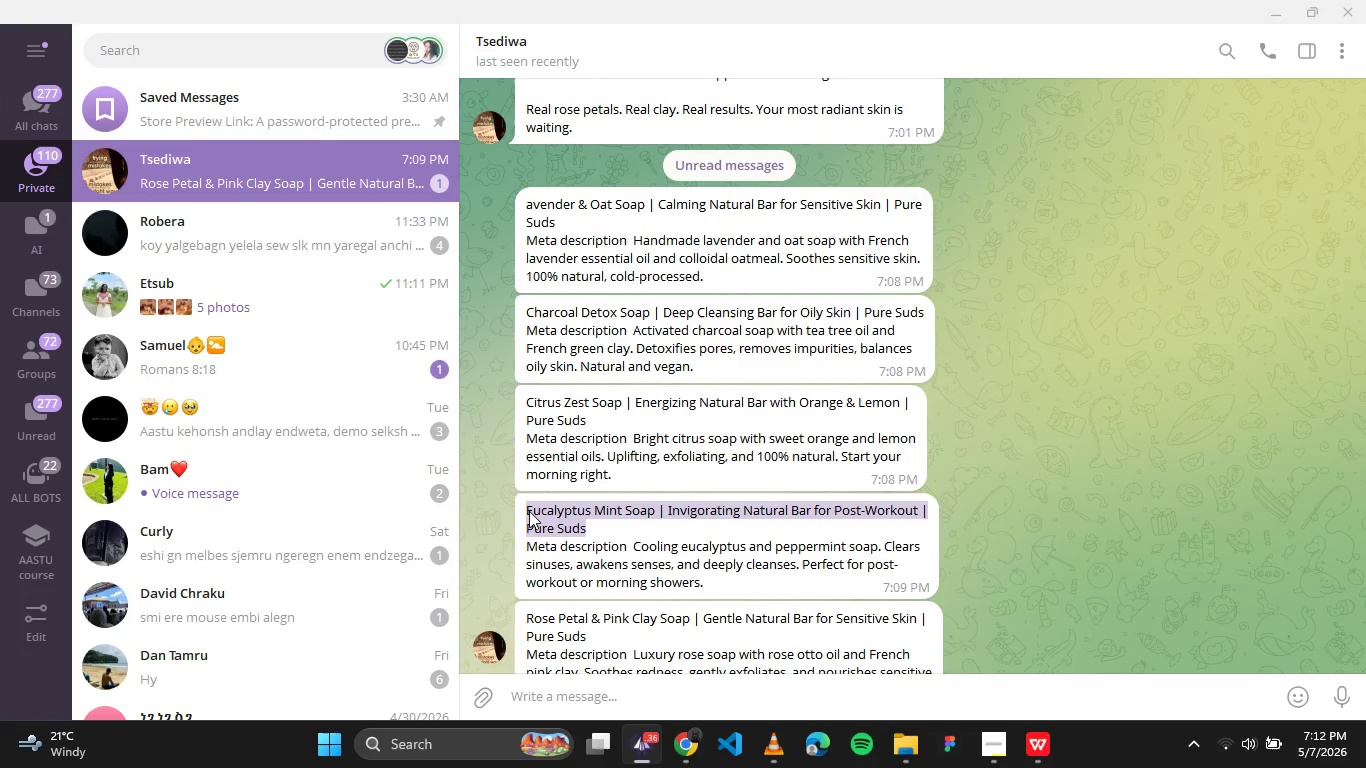 
key(Control+C)
 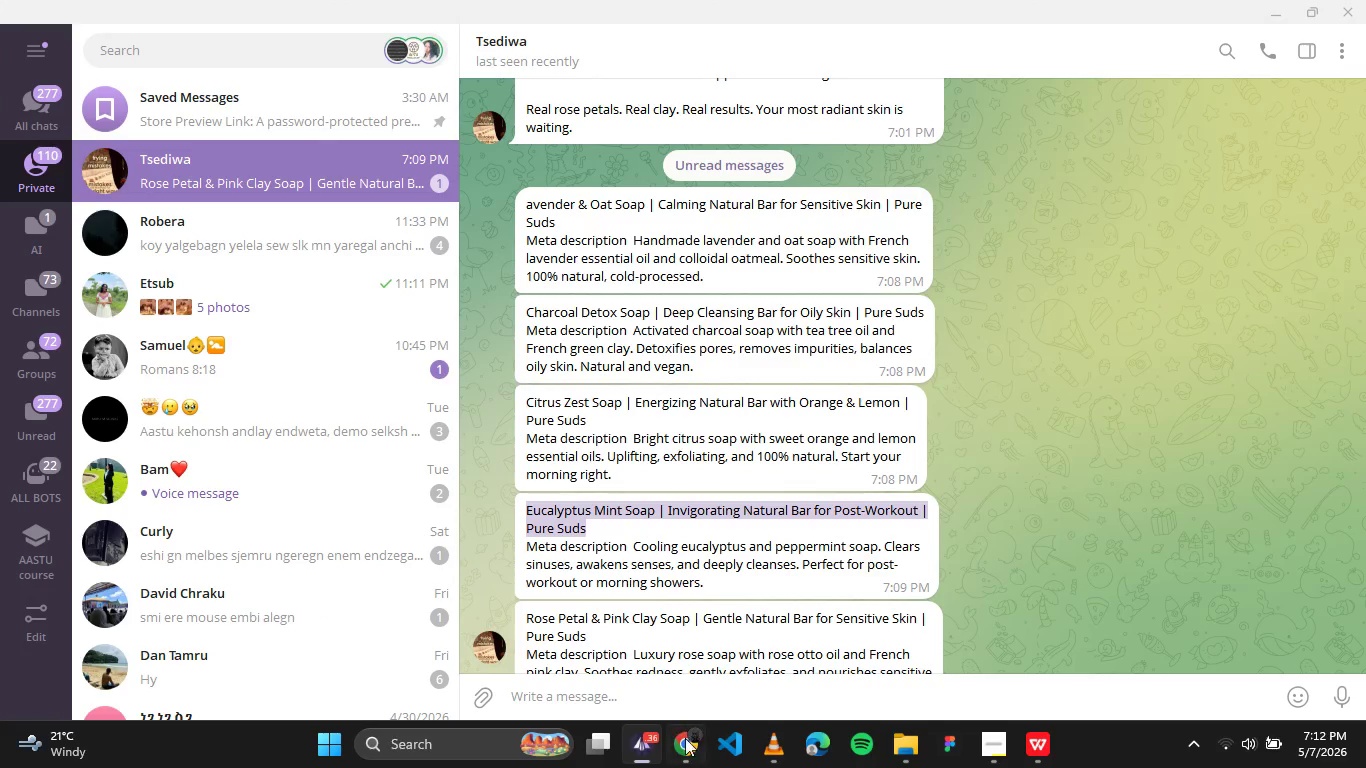 
left_click([686, 738])
 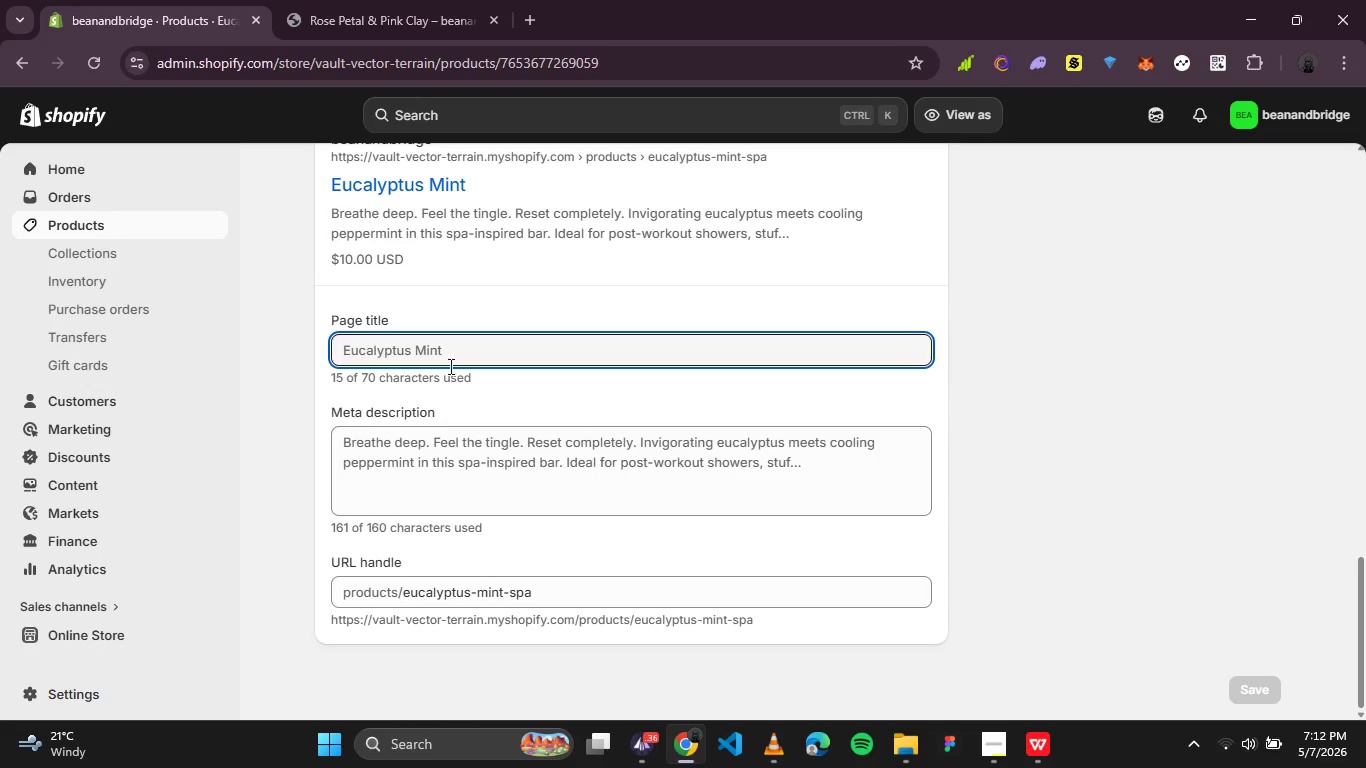 
left_click_drag(start_coordinate=[466, 349], to_coordinate=[303, 351])
 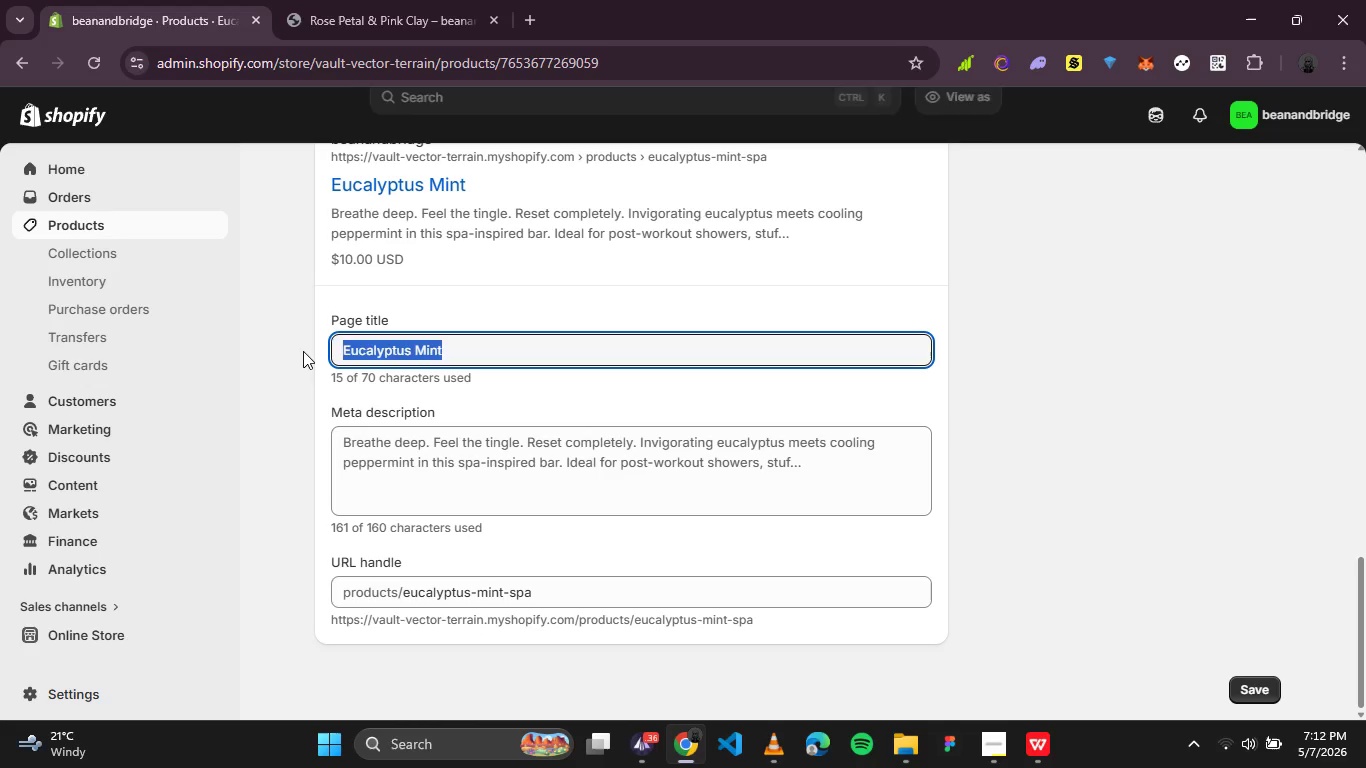 
key(Control+V)
 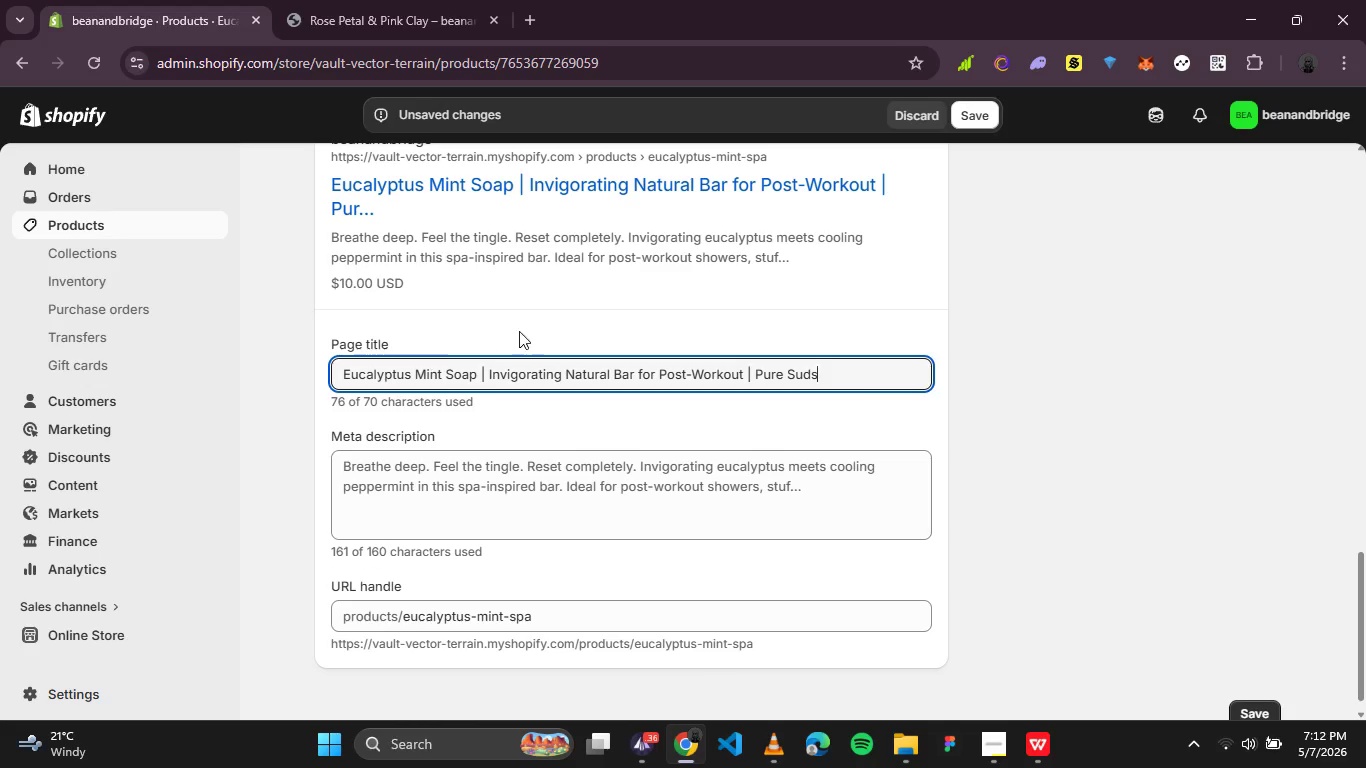 
scroll: coordinate [537, 329], scroll_direction: down, amount: 2.0
 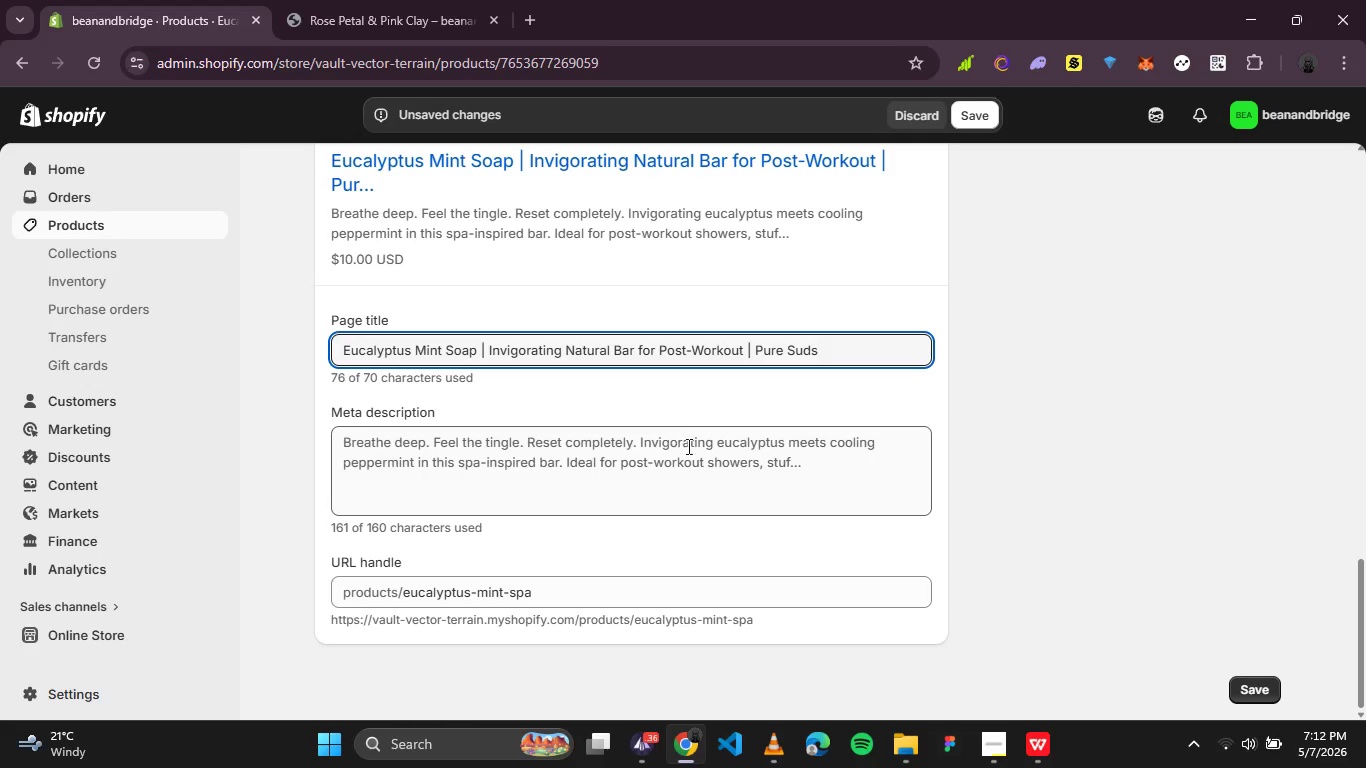 
left_click([698, 454])
 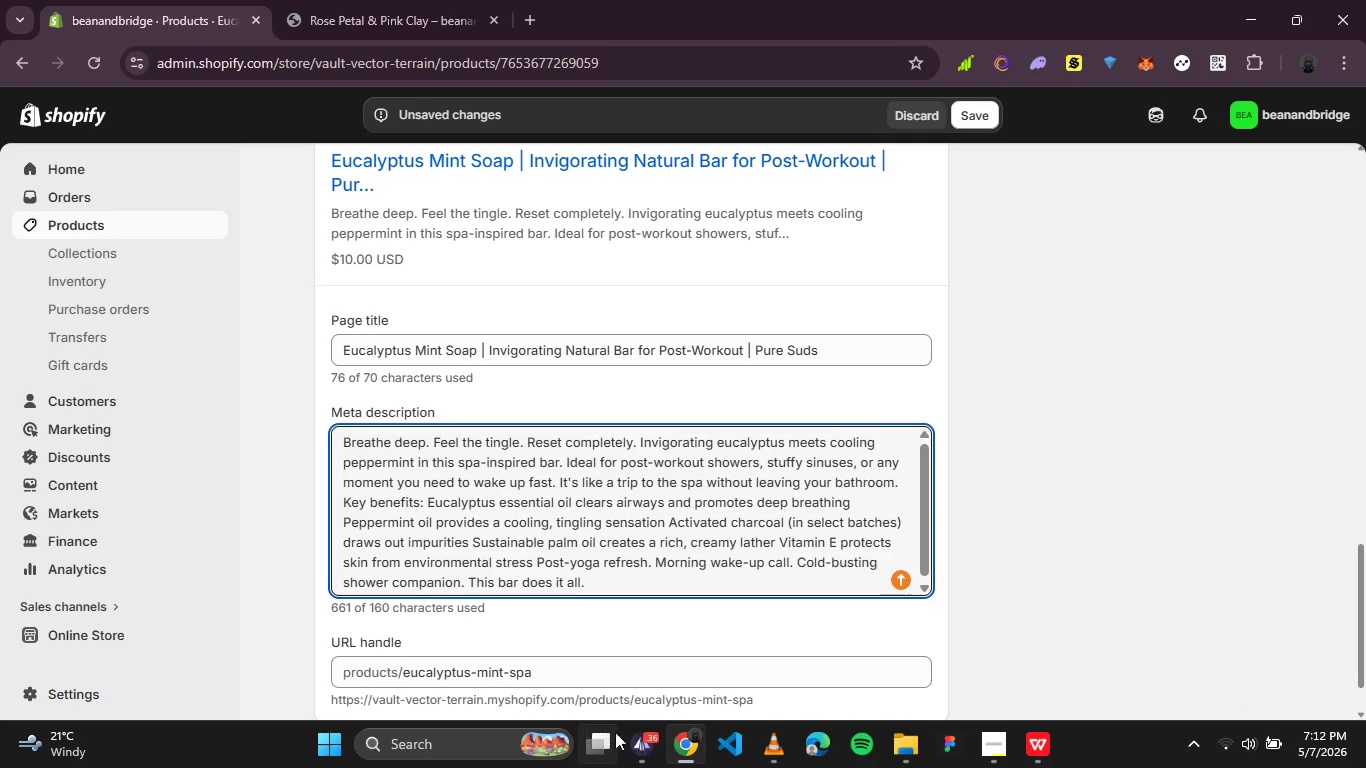 
left_click([633, 737])
 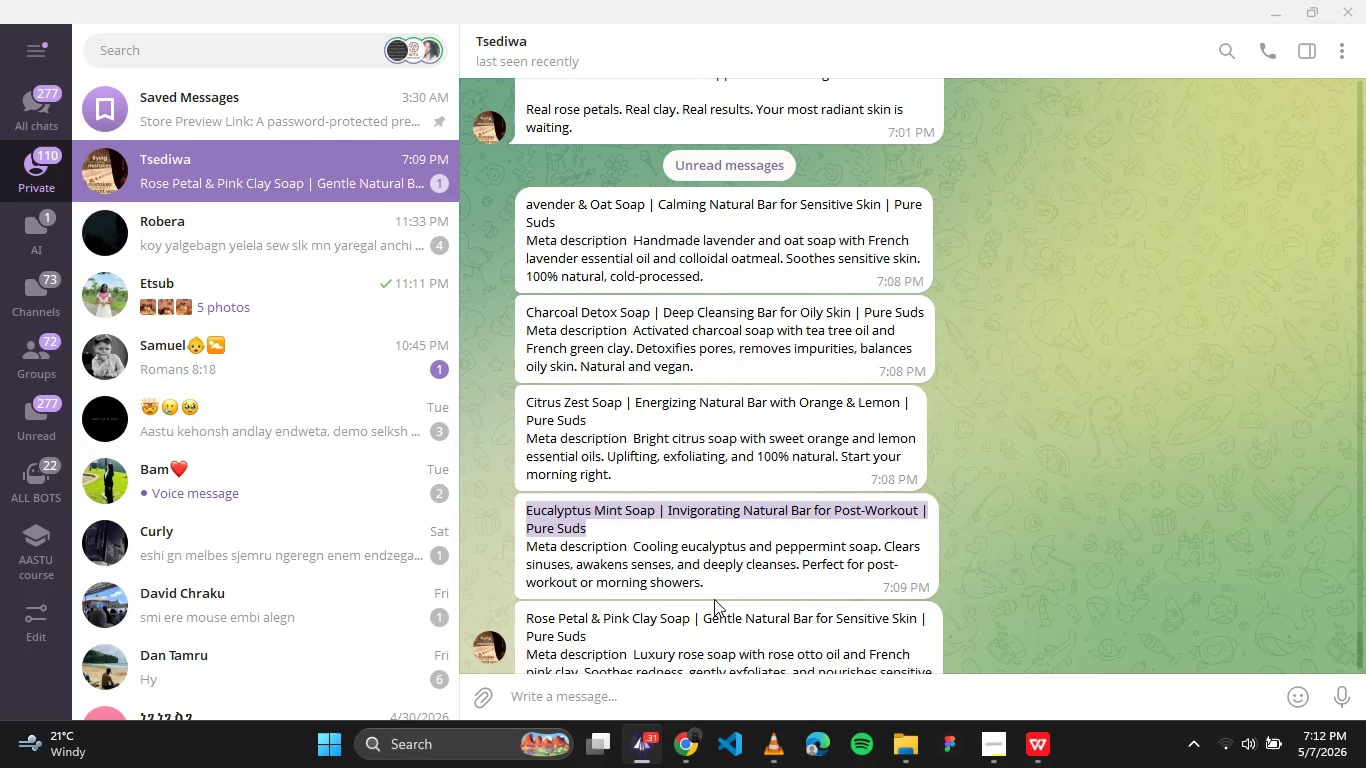 
left_click_drag(start_coordinate=[719, 591], to_coordinate=[636, 549])
 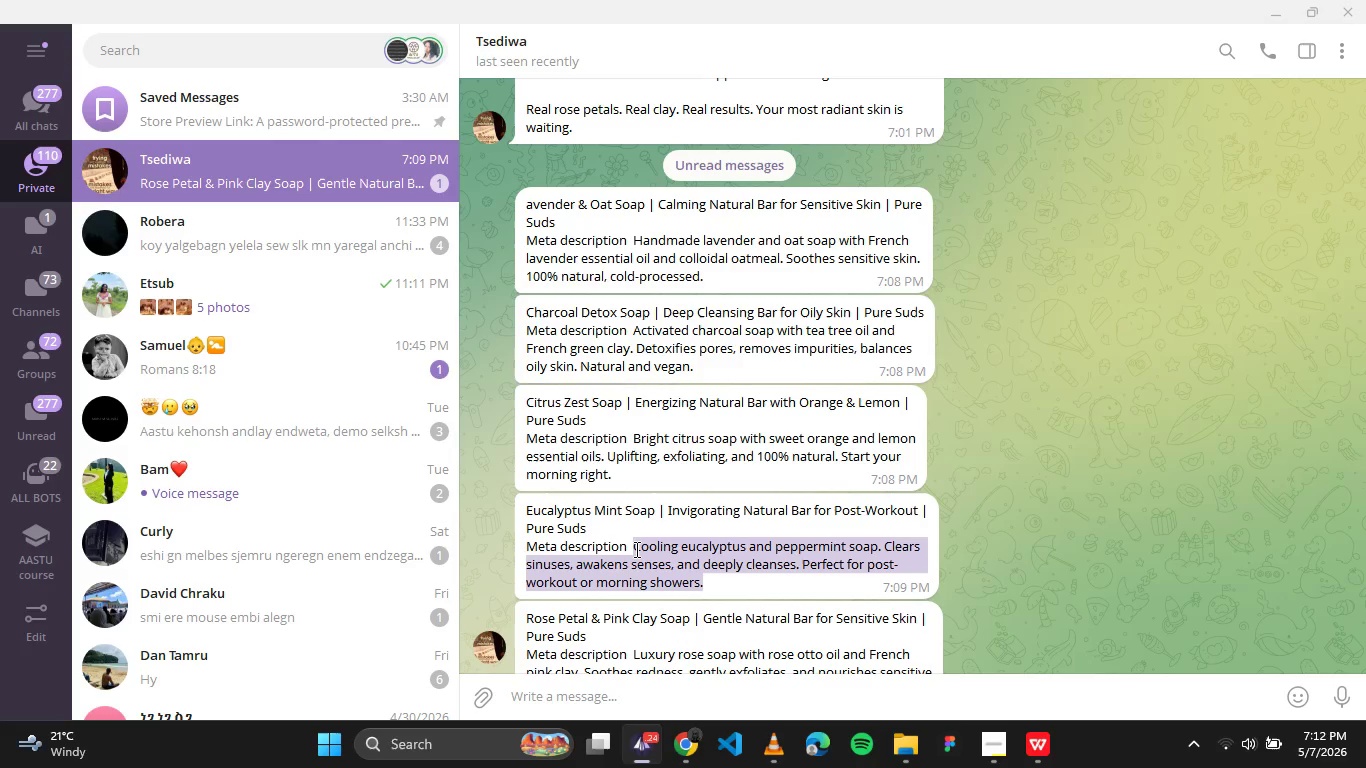 
key(Control+C)
 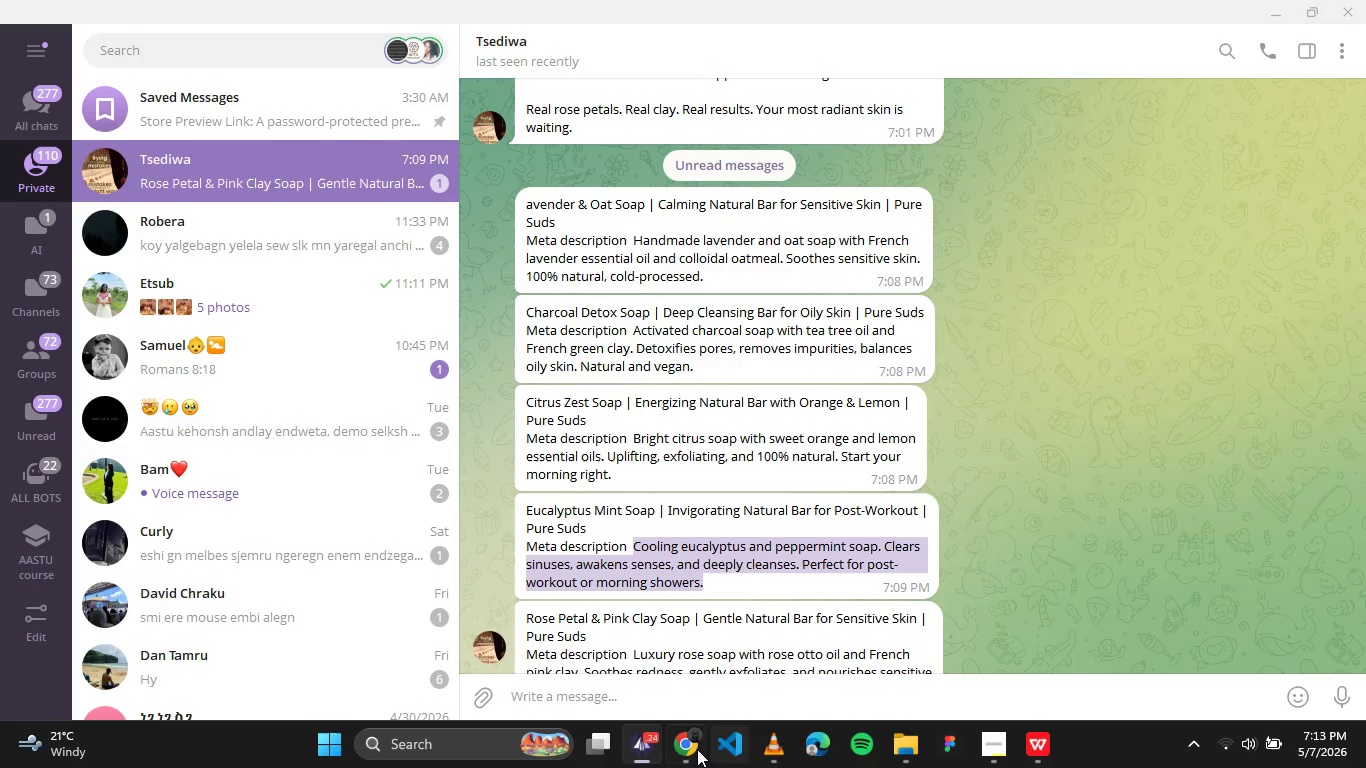 
left_click([695, 749])
 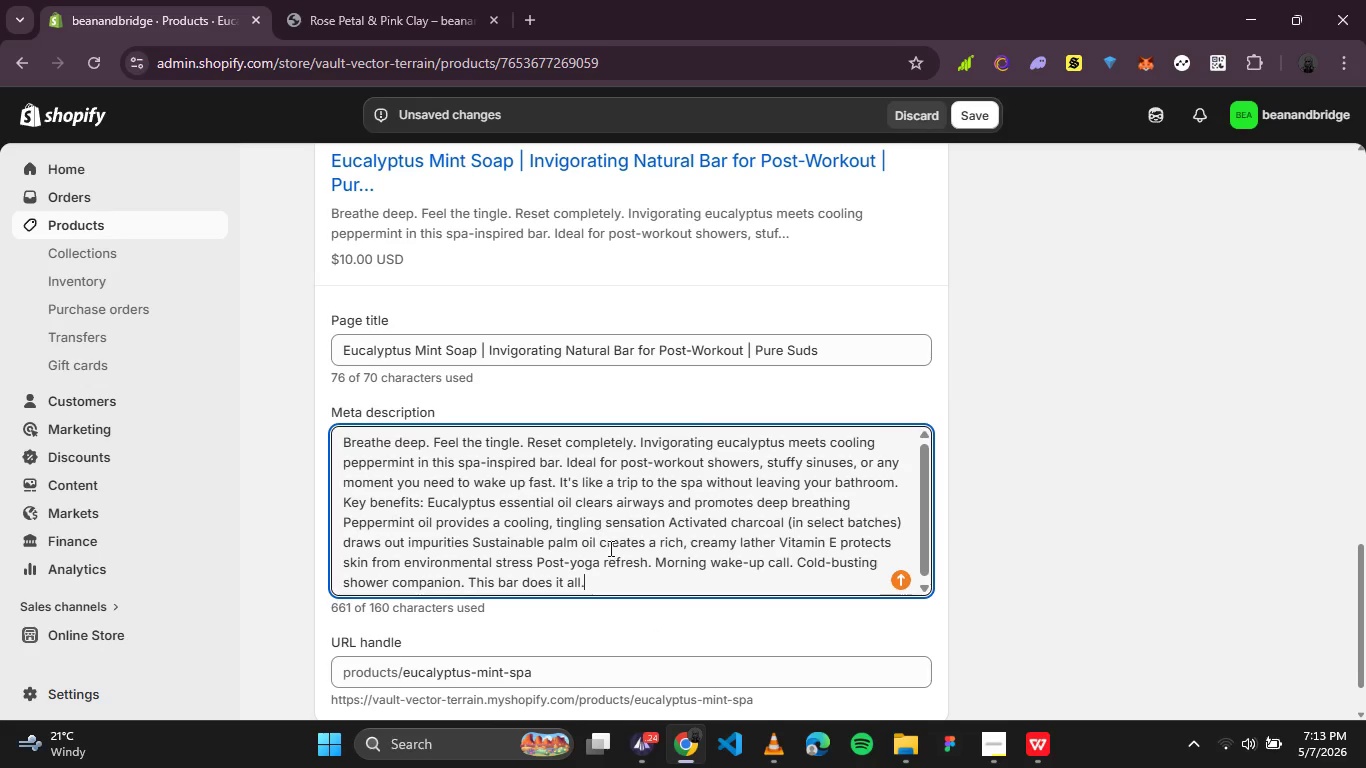 
key(Control+A)
 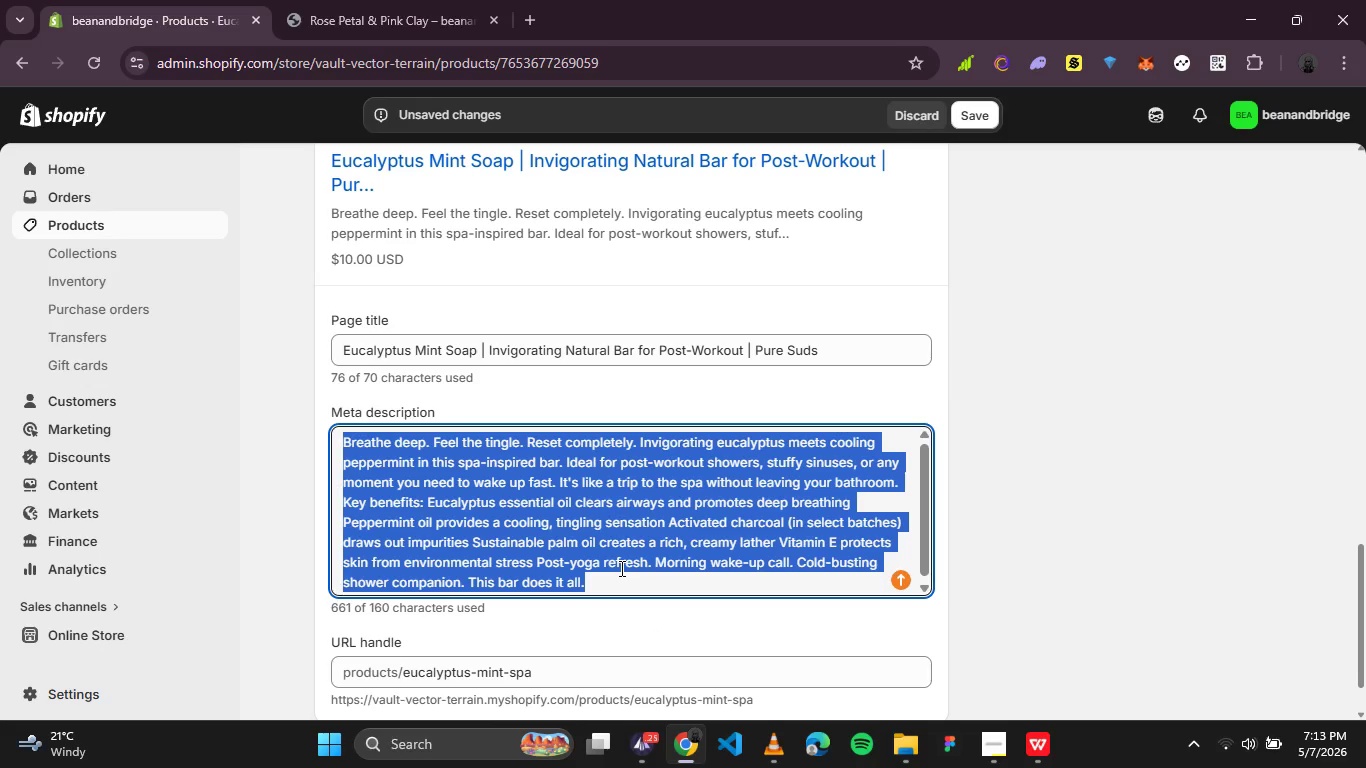 
key(Control+V)
 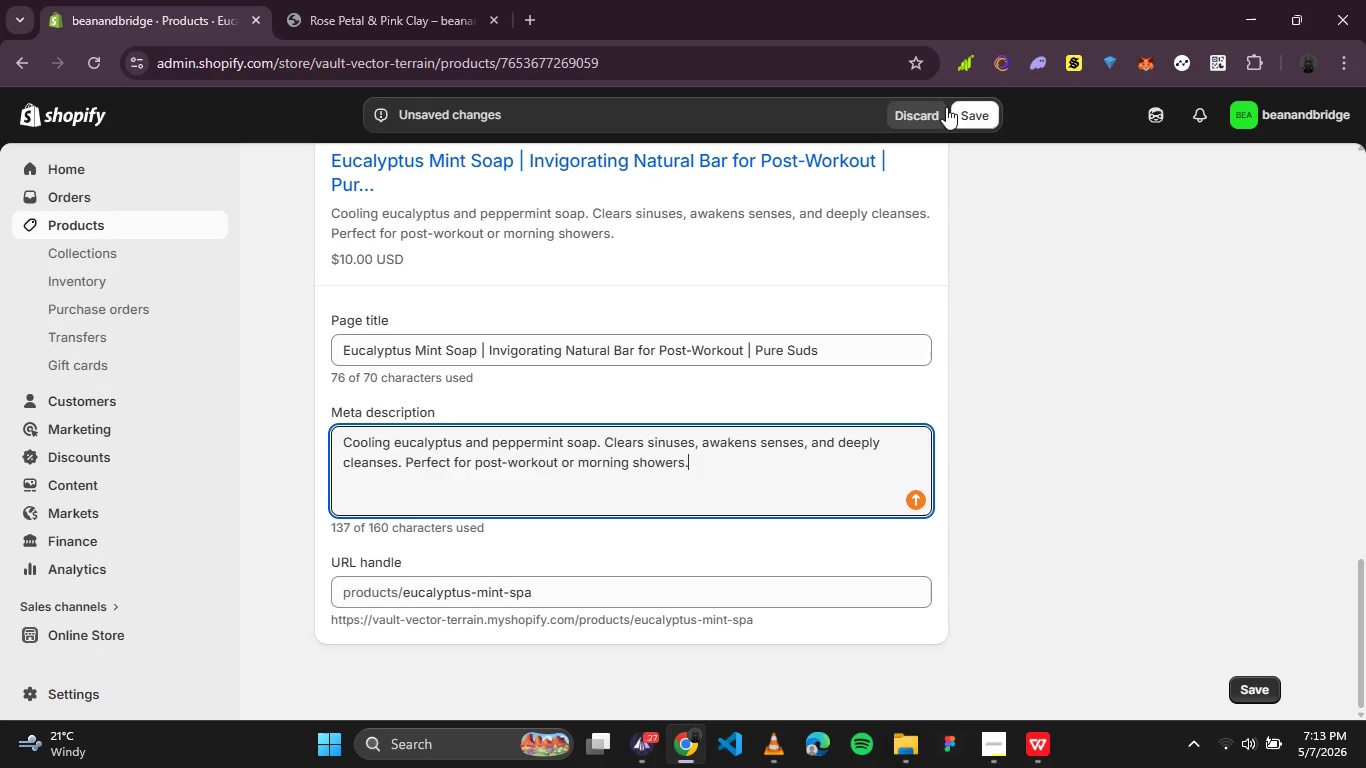 
left_click([958, 109])
 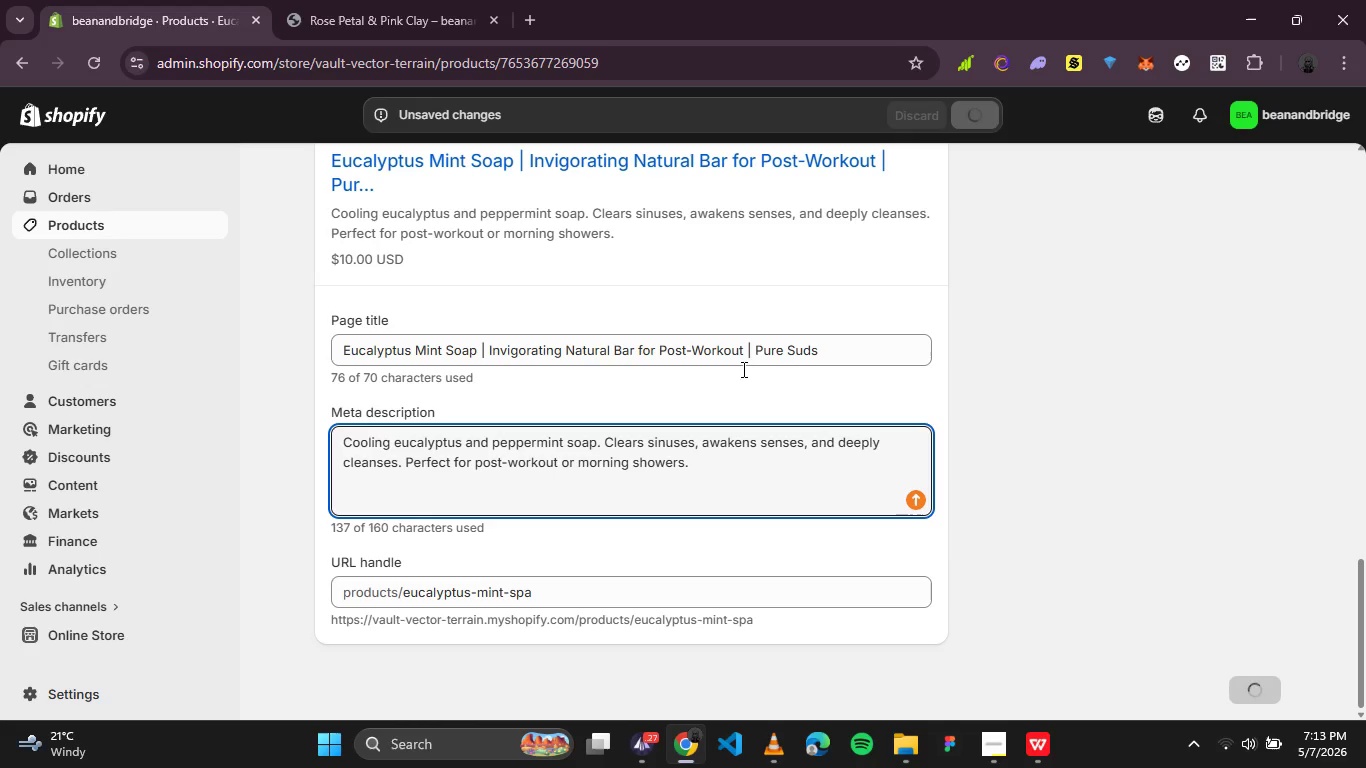 
scroll: coordinate [731, 203], scroll_direction: up, amount: 7.0
 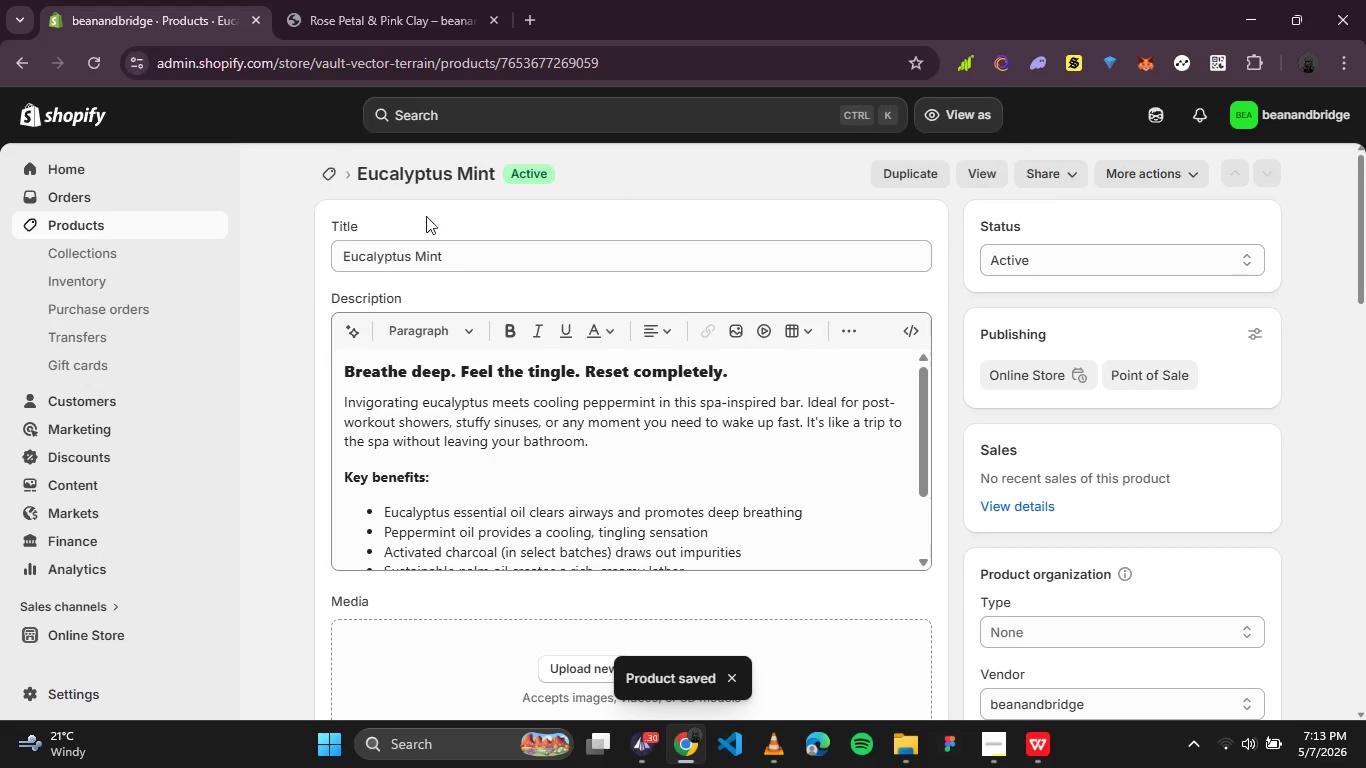 
left_click([329, 173])
 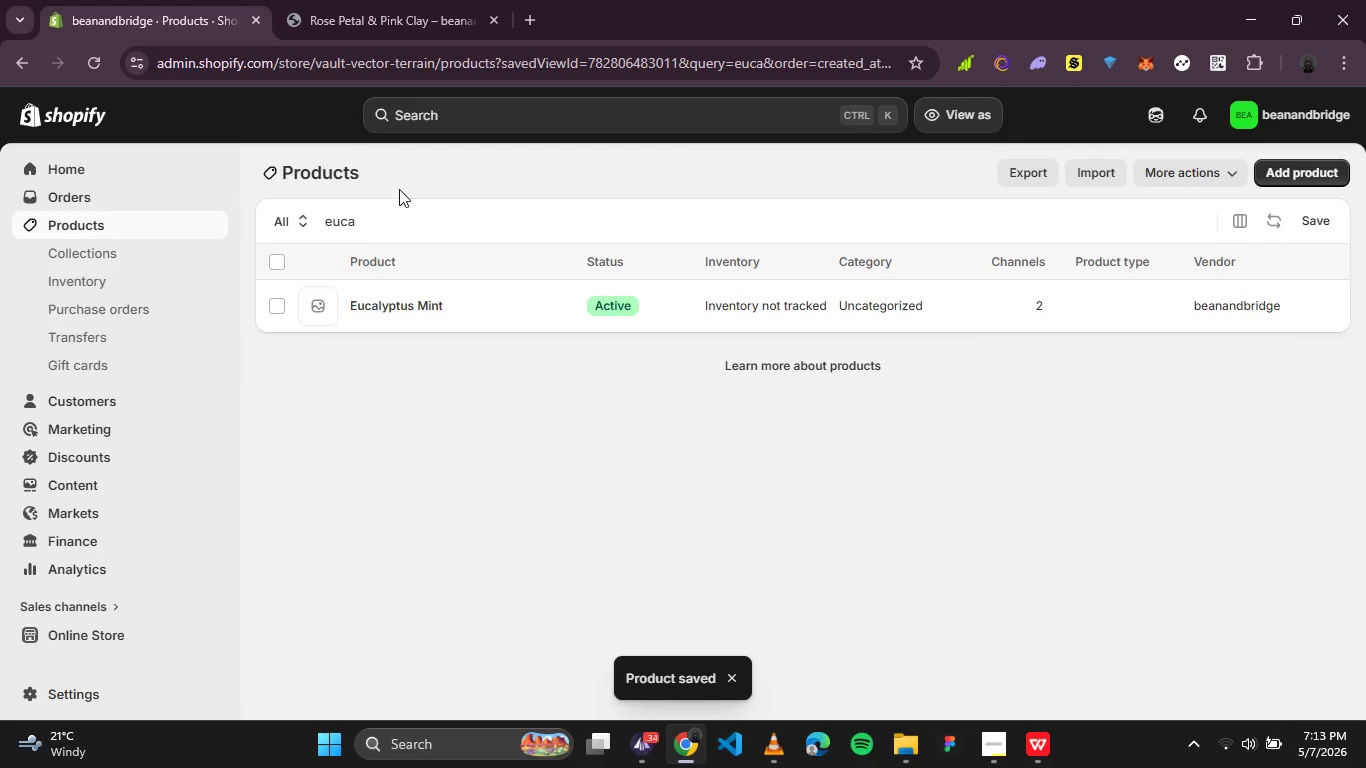 
double_click([351, 224])
 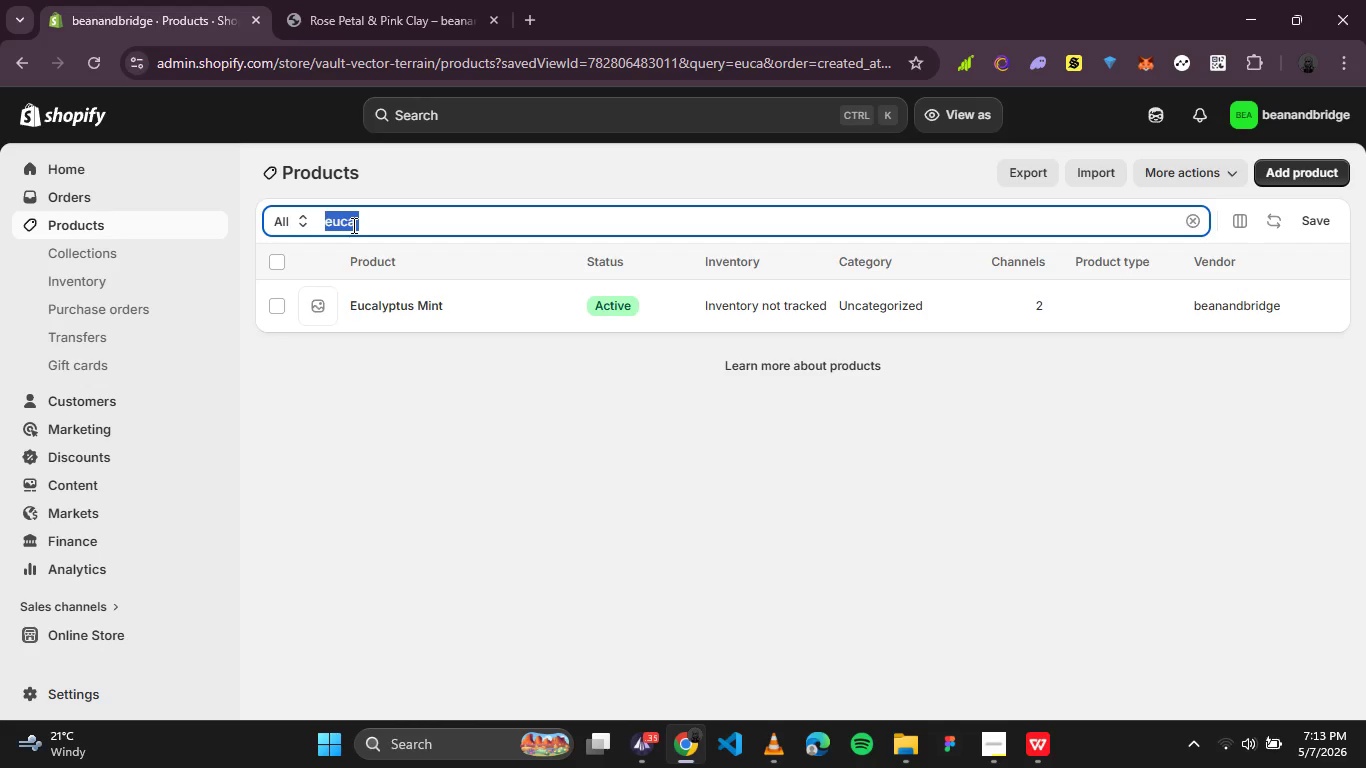 
type(rose)
 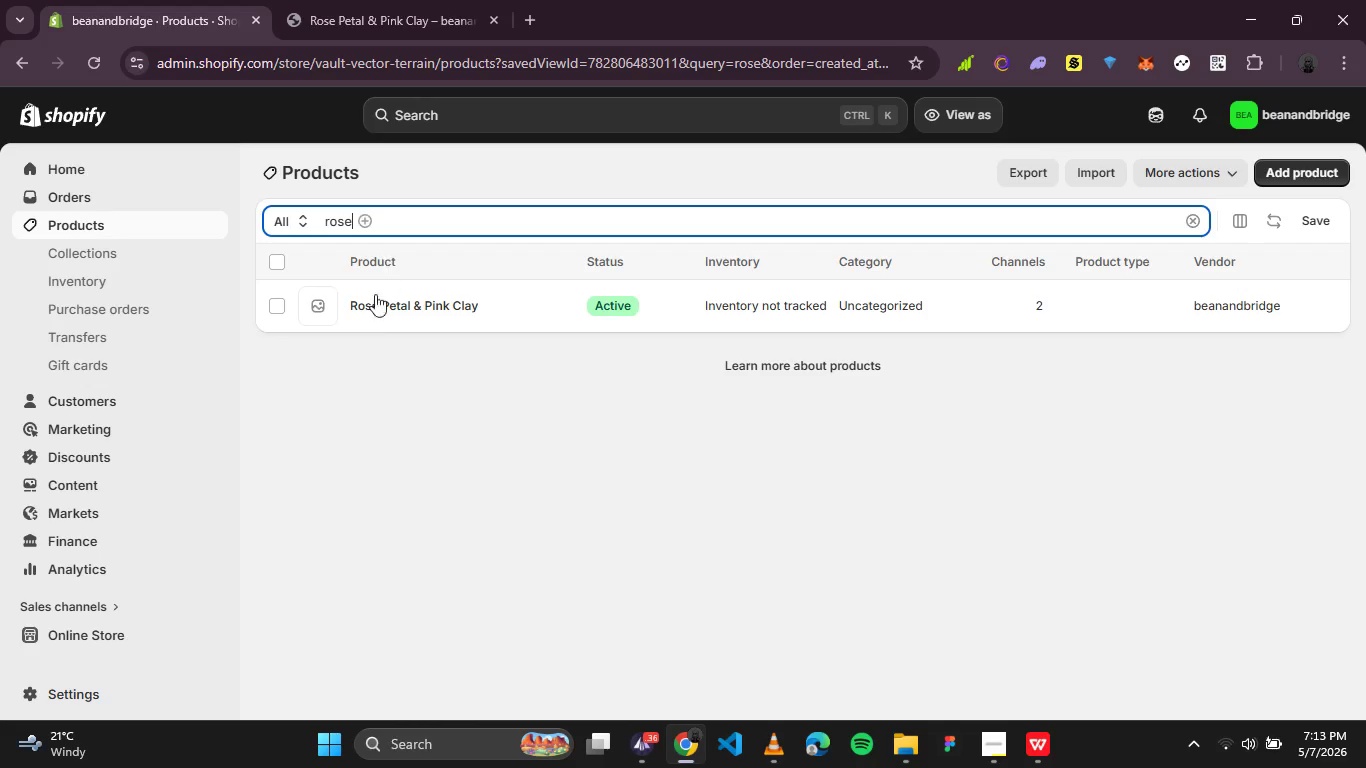 
left_click([373, 303])
 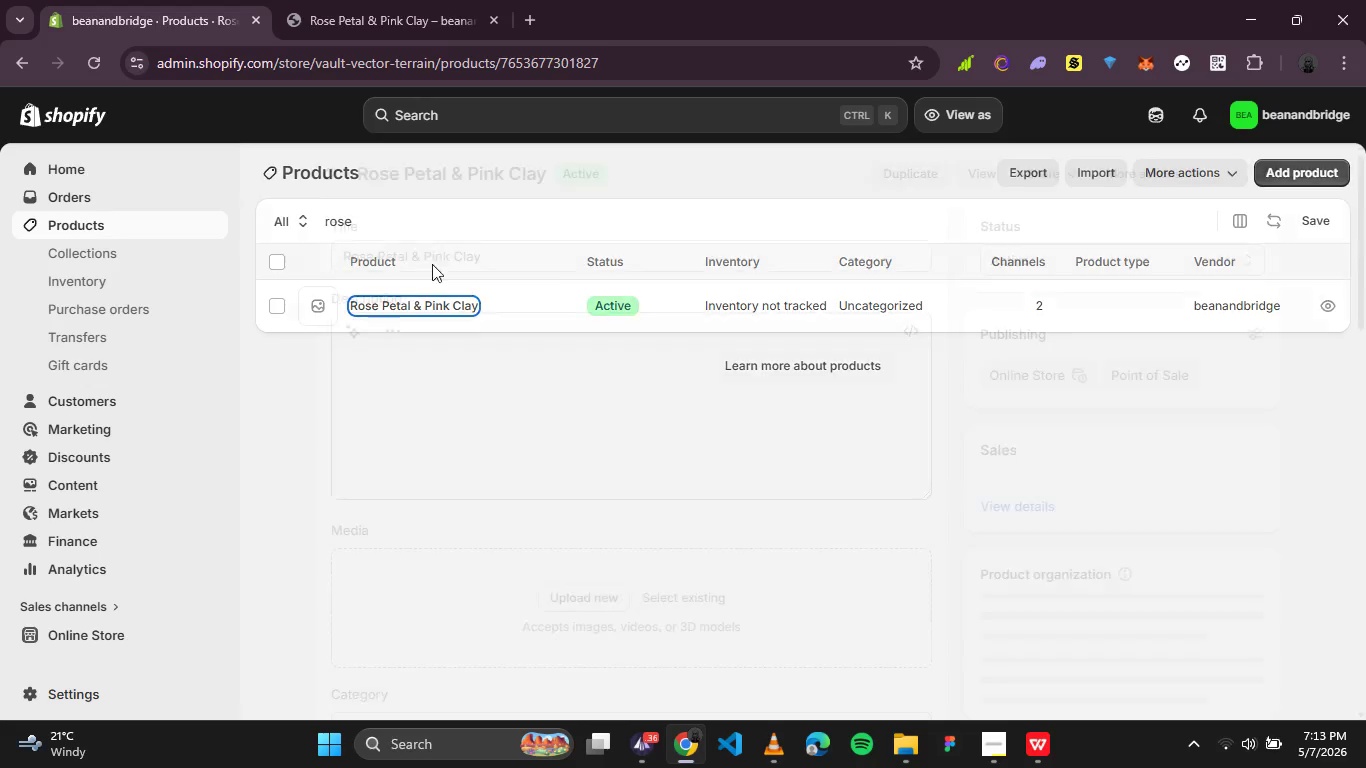 
scroll: coordinate [908, 456], scroll_direction: down, amount: 13.0
 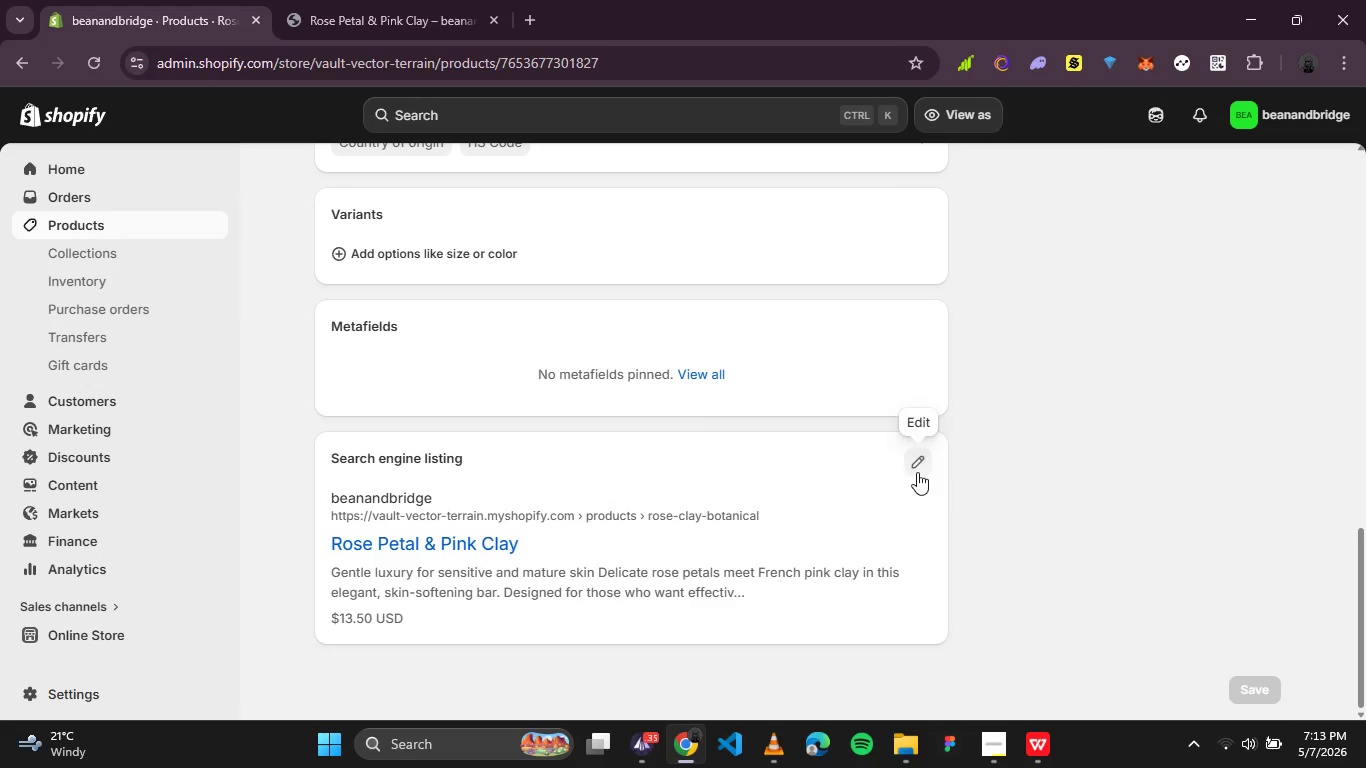 
left_click([916, 464])
 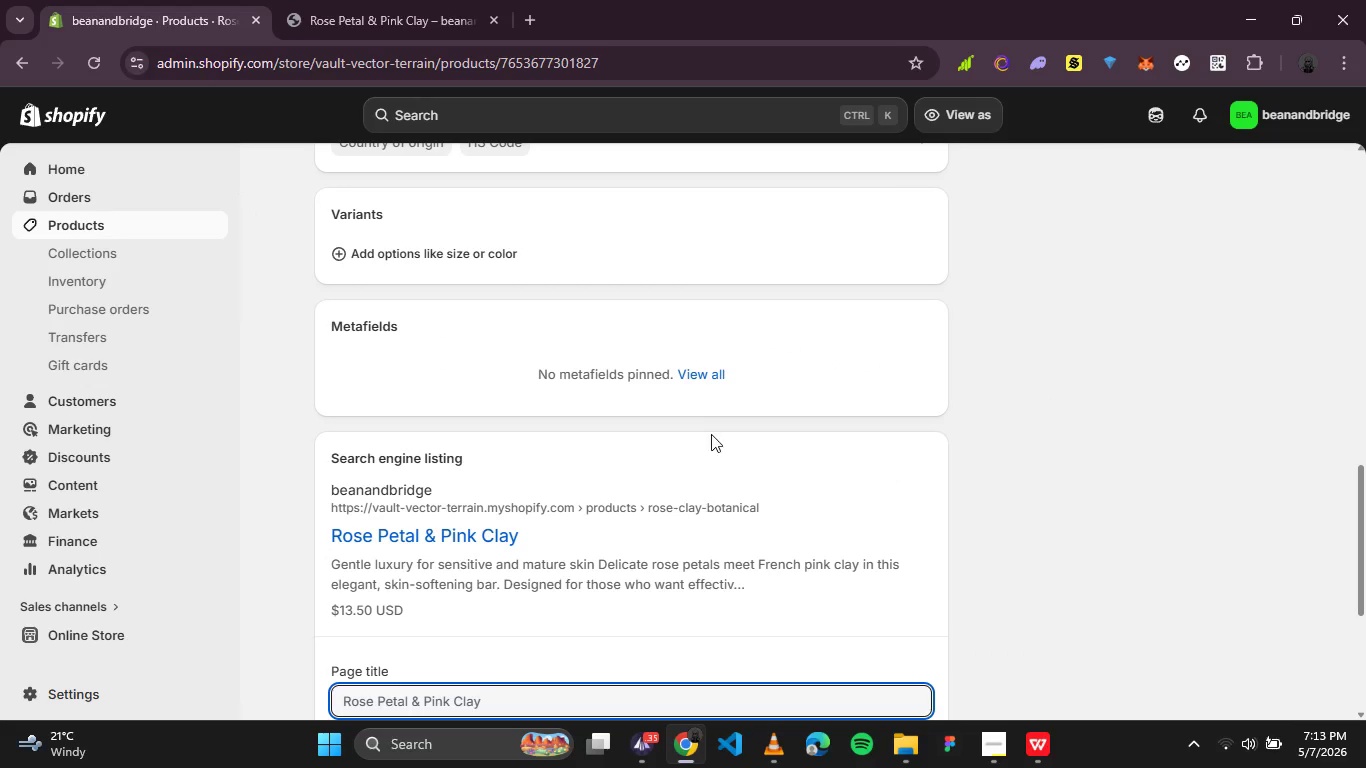 
scroll: coordinate [631, 429], scroll_direction: down, amount: 4.0
 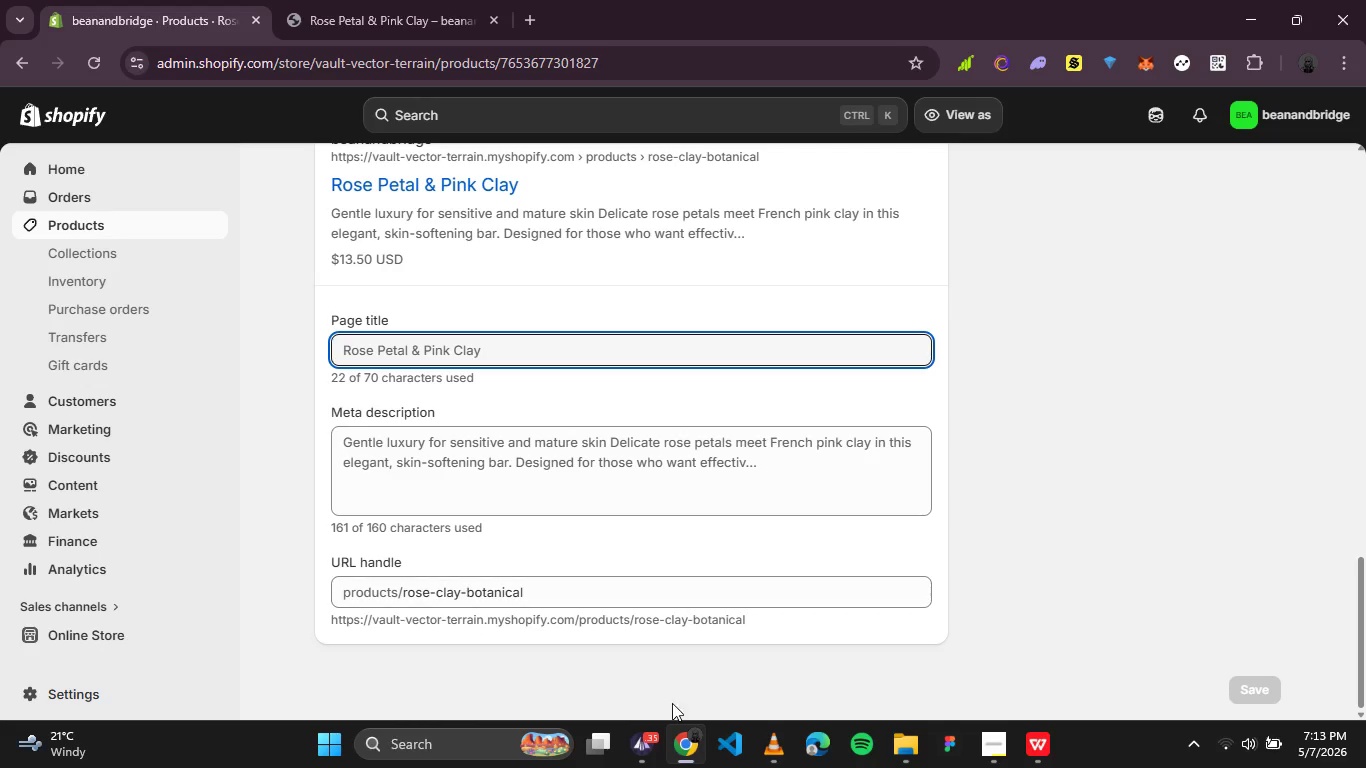 
left_click([653, 761])
 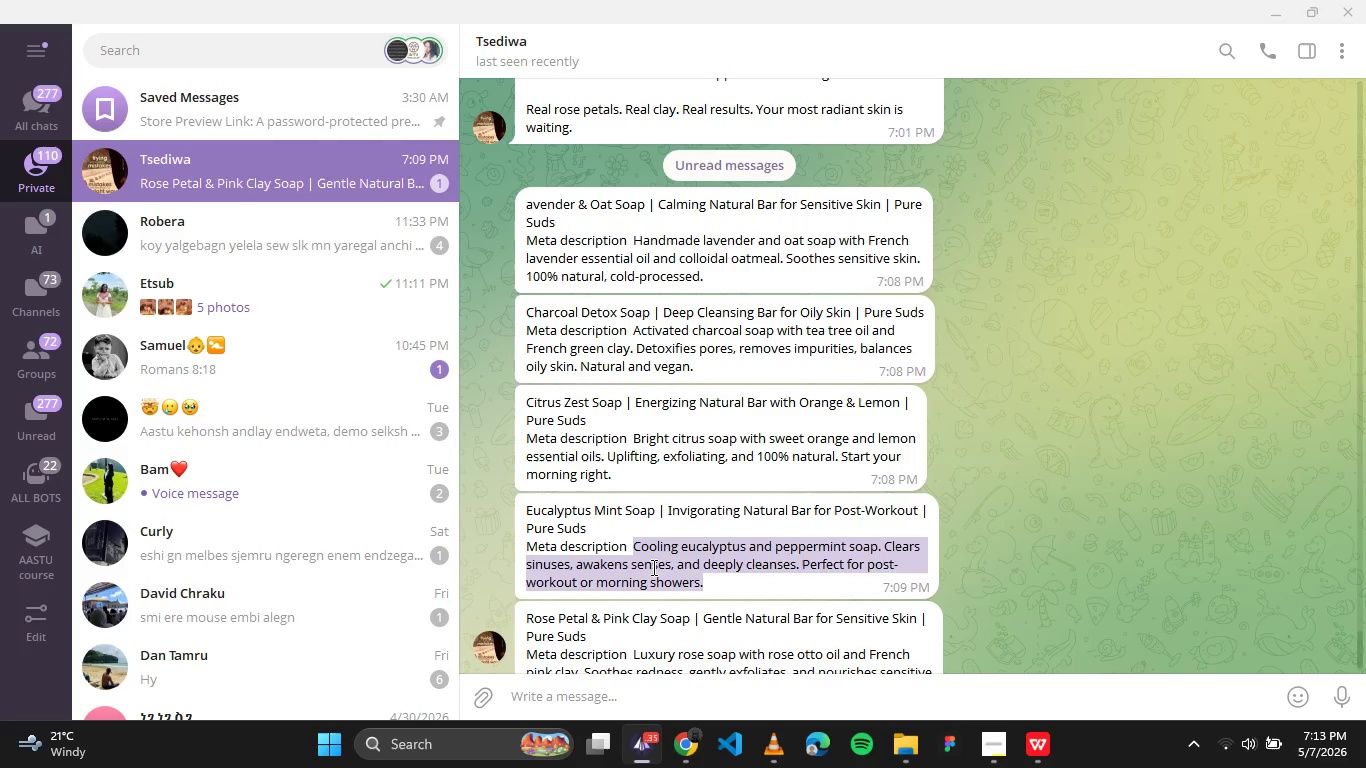 
scroll: coordinate [652, 567], scroll_direction: down, amount: 1.0
 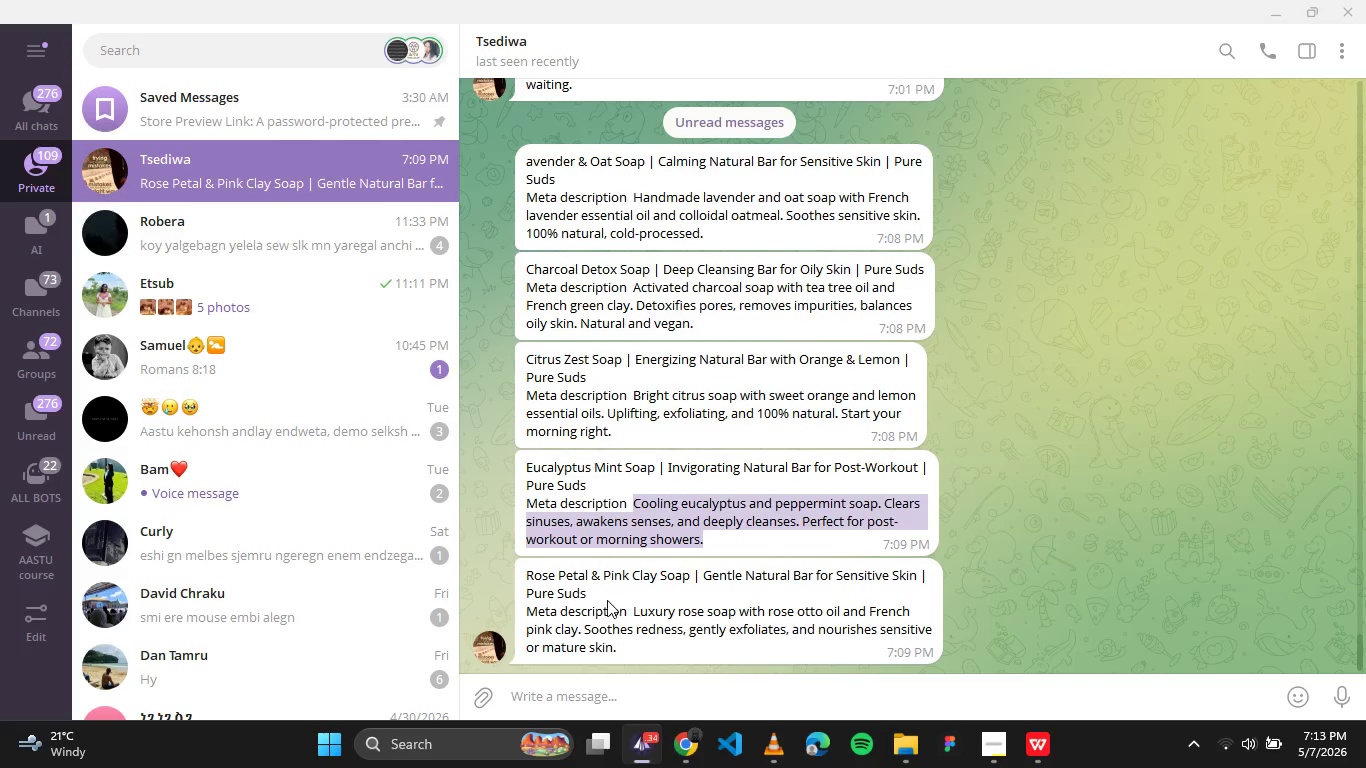 
left_click_drag(start_coordinate=[596, 603], to_coordinate=[554, 583])
 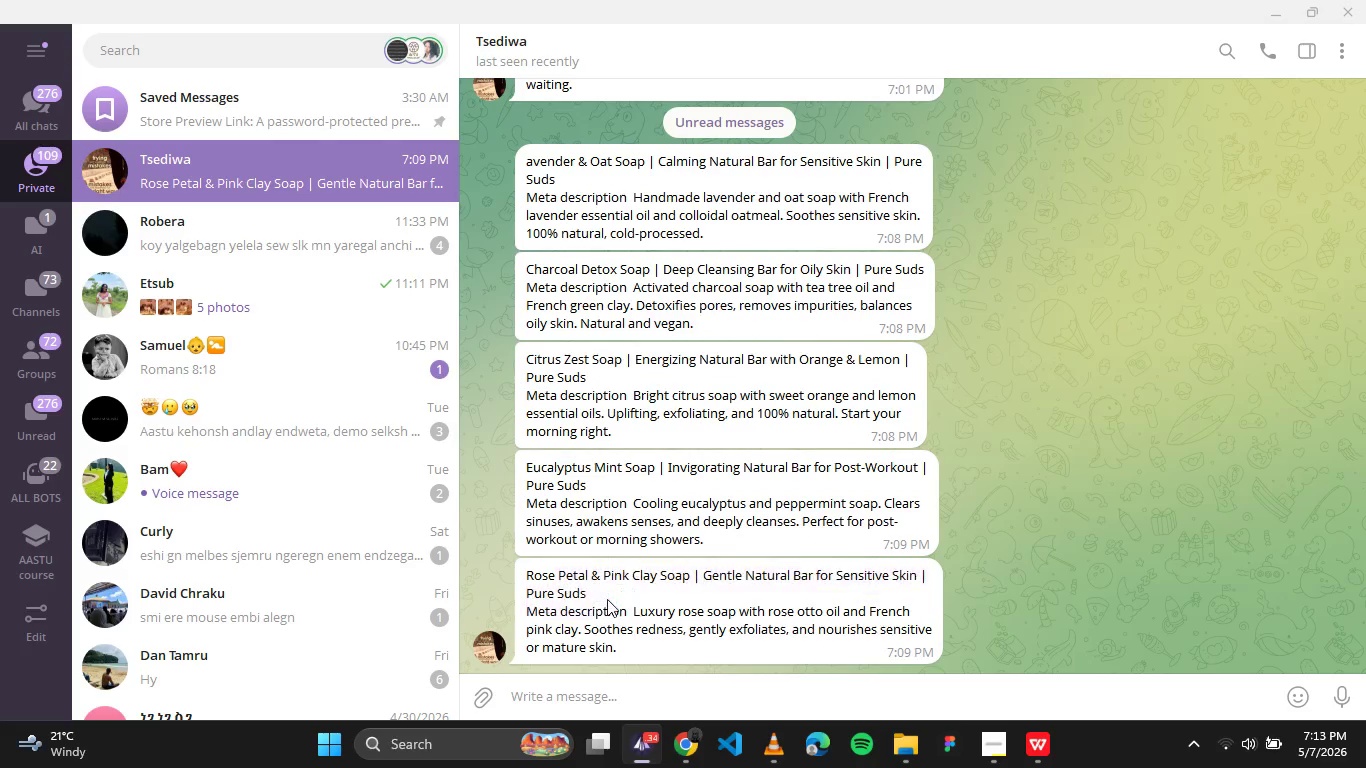 
left_click([607, 599])
 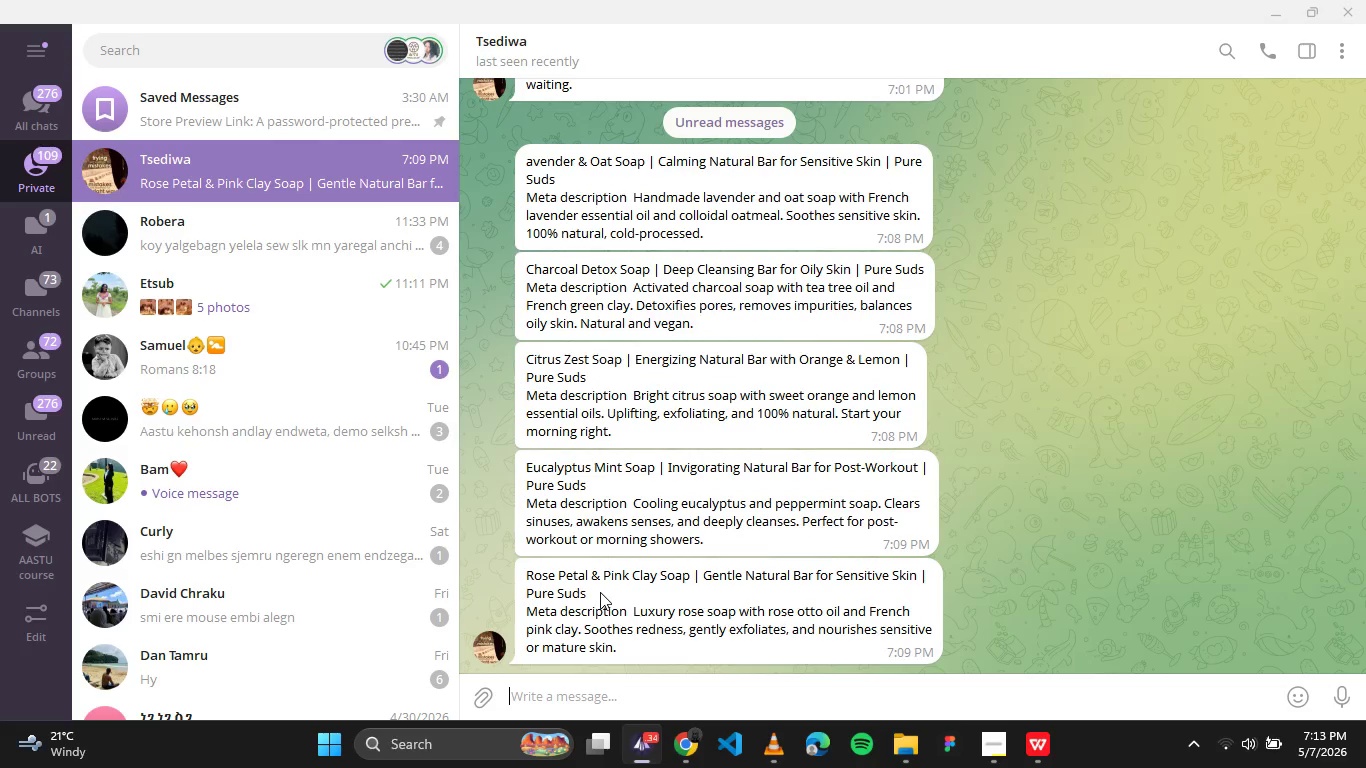 
left_click_drag(start_coordinate=[600, 592], to_coordinate=[523, 572])
 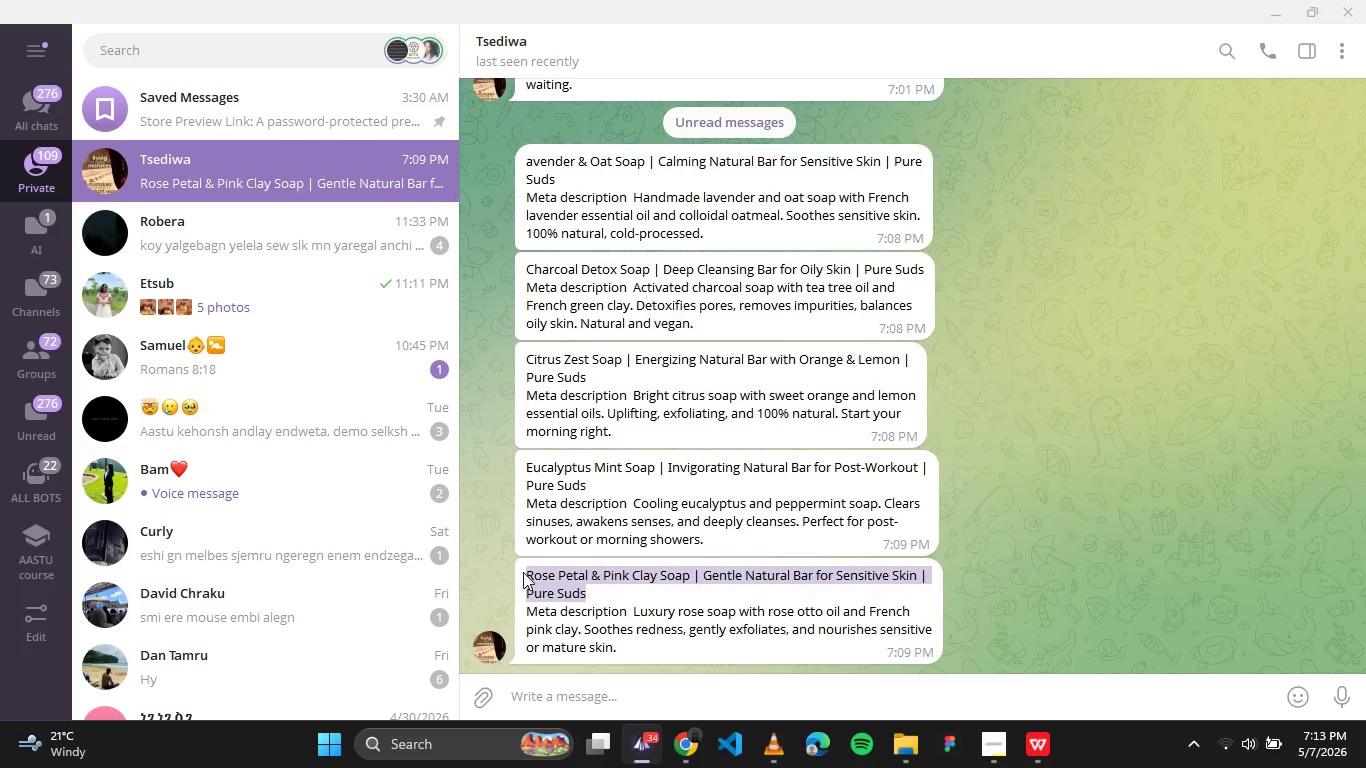 
key(Control+C)
 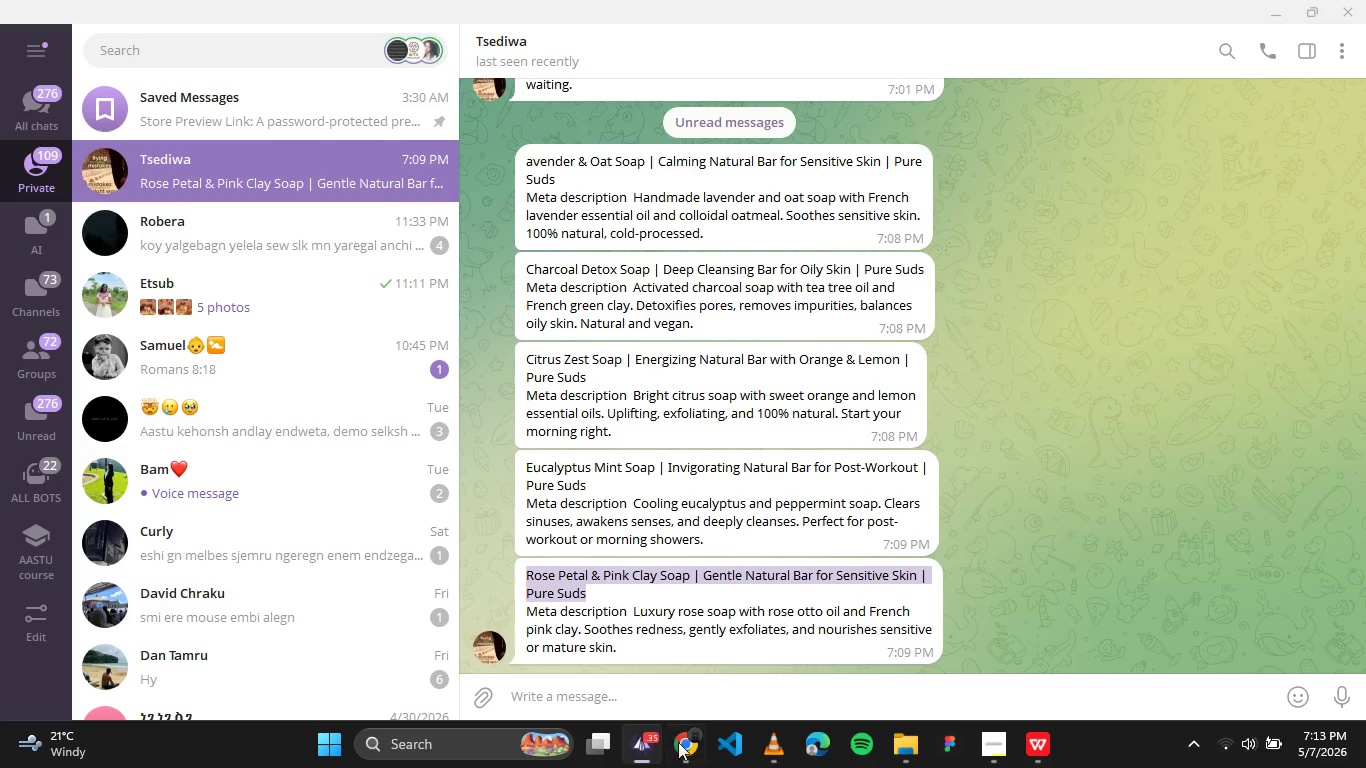 
left_click([687, 758])
 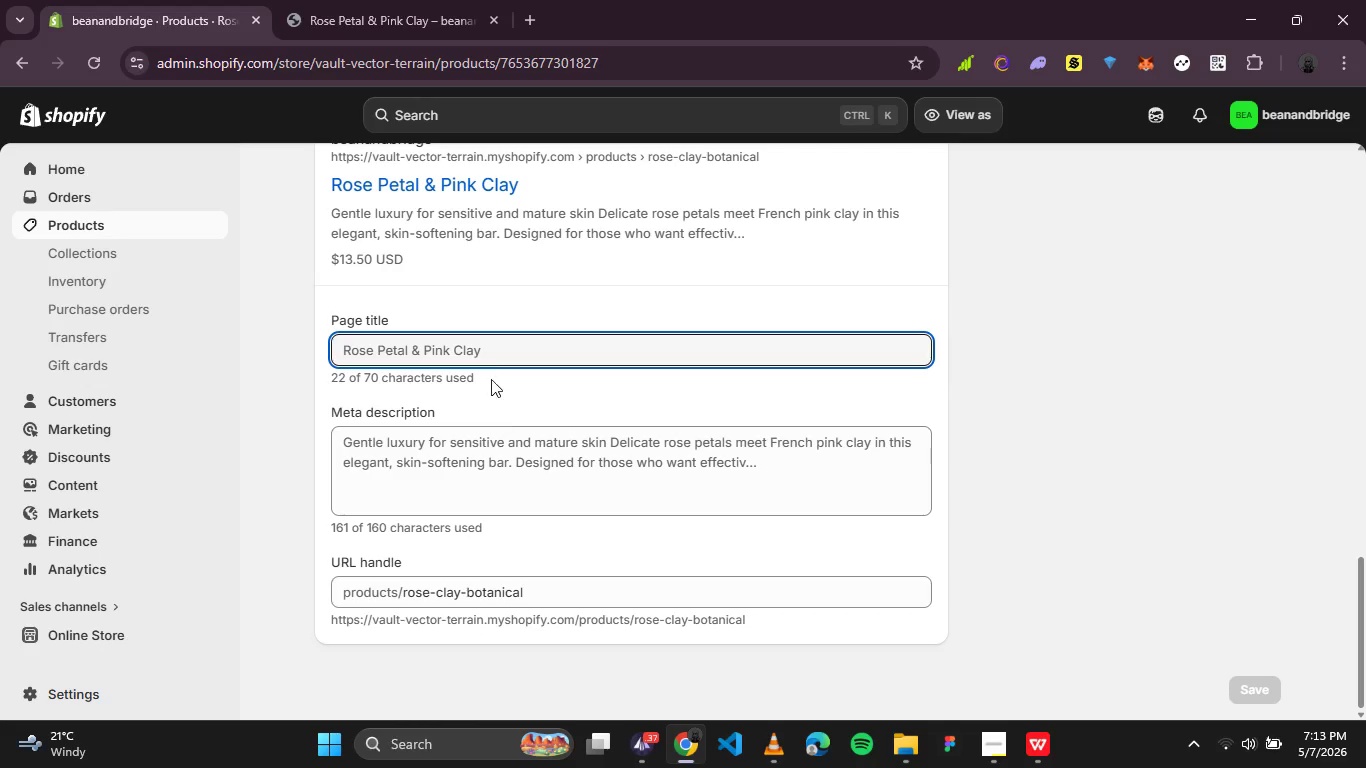 
left_click_drag(start_coordinate=[505, 349], to_coordinate=[339, 349])
 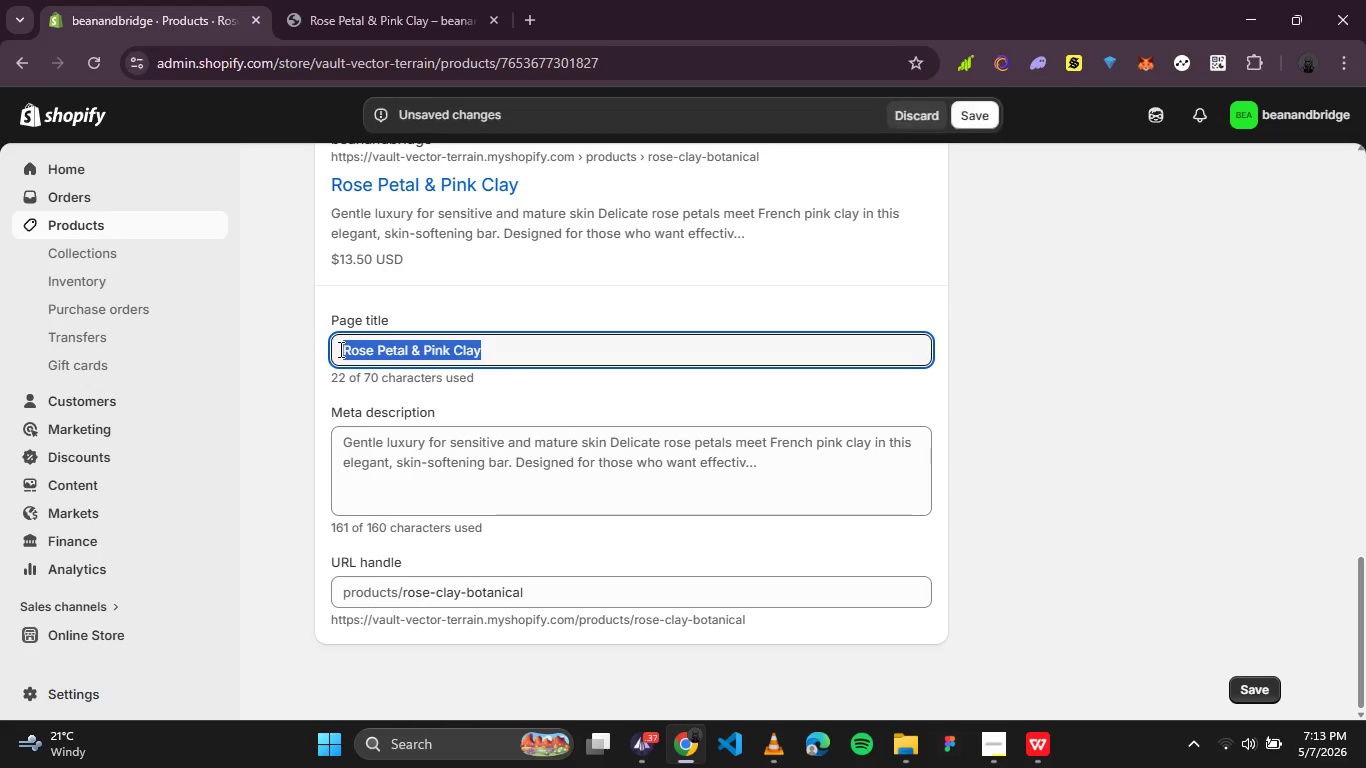 
key(Control+V)
 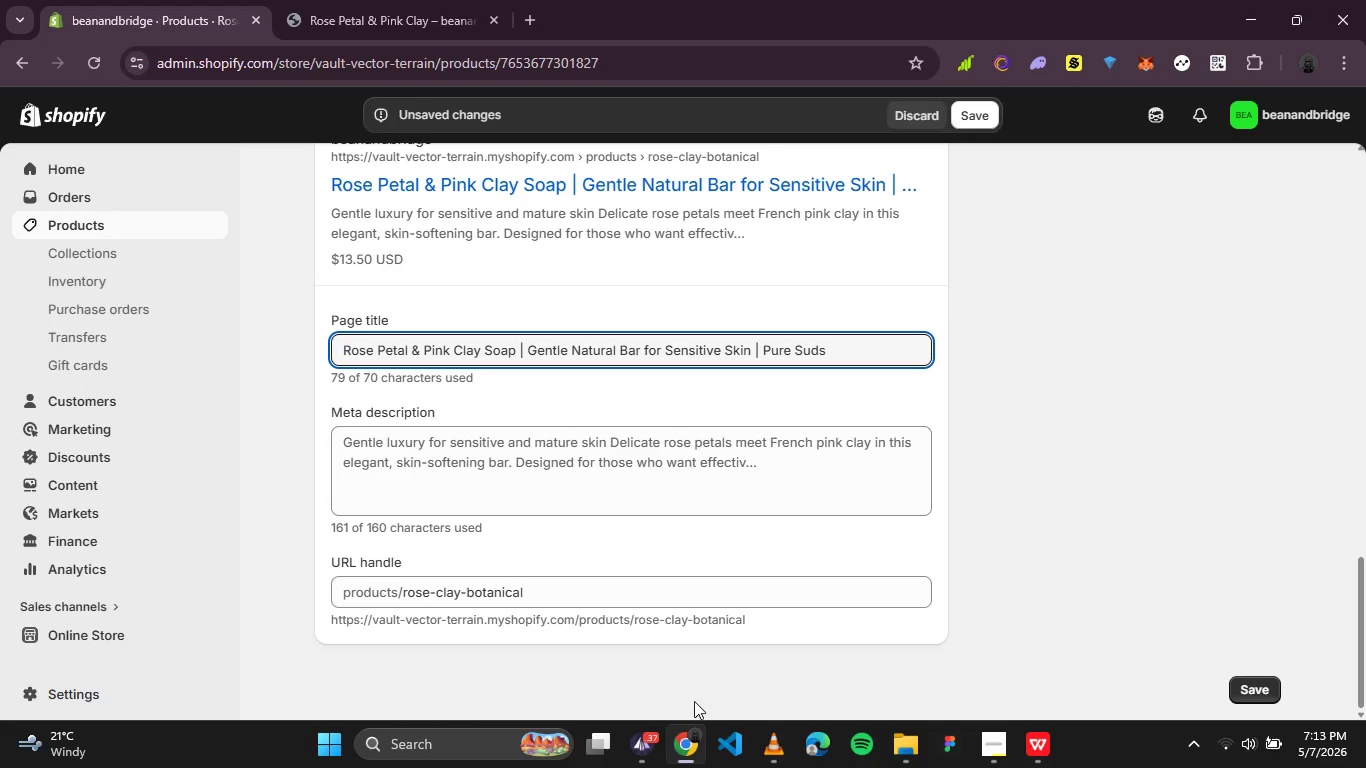 
left_click([642, 746])
 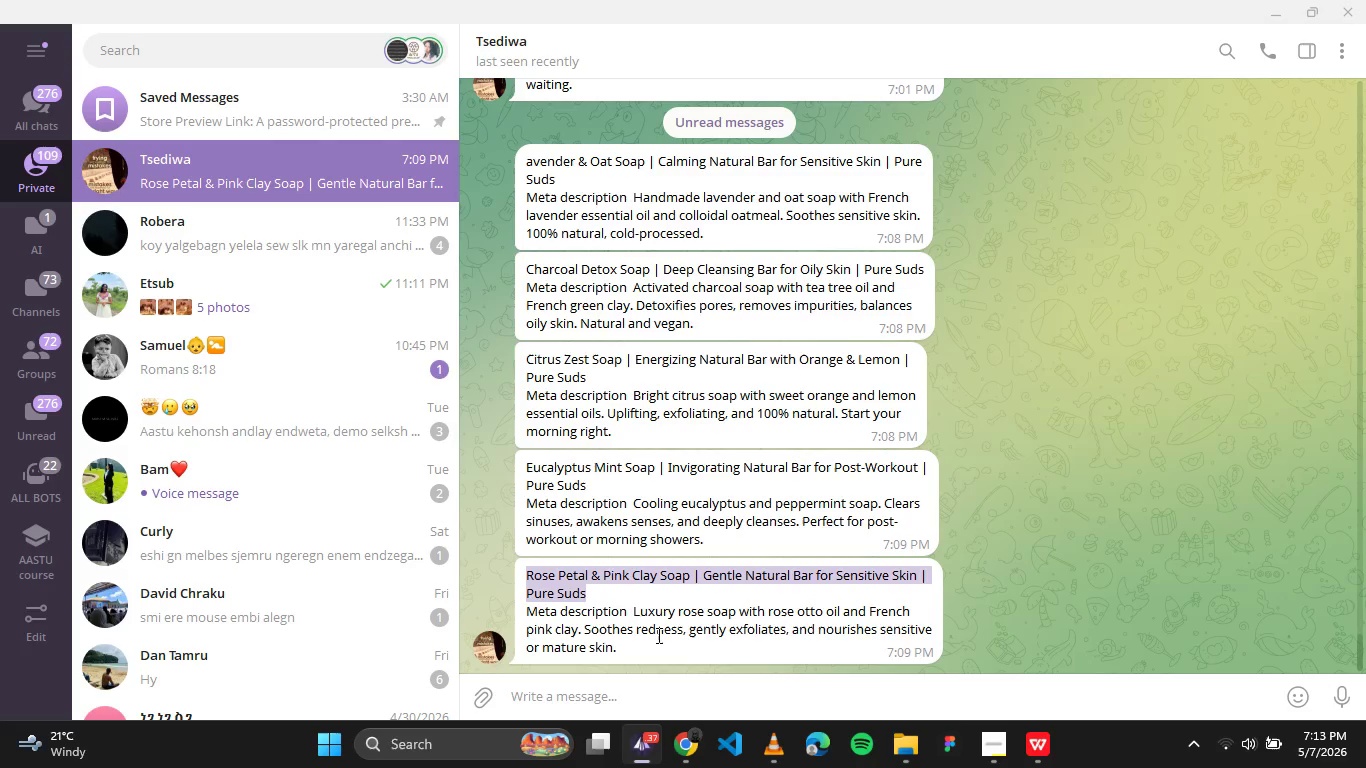 
left_click_drag(start_coordinate=[632, 644], to_coordinate=[634, 610])
 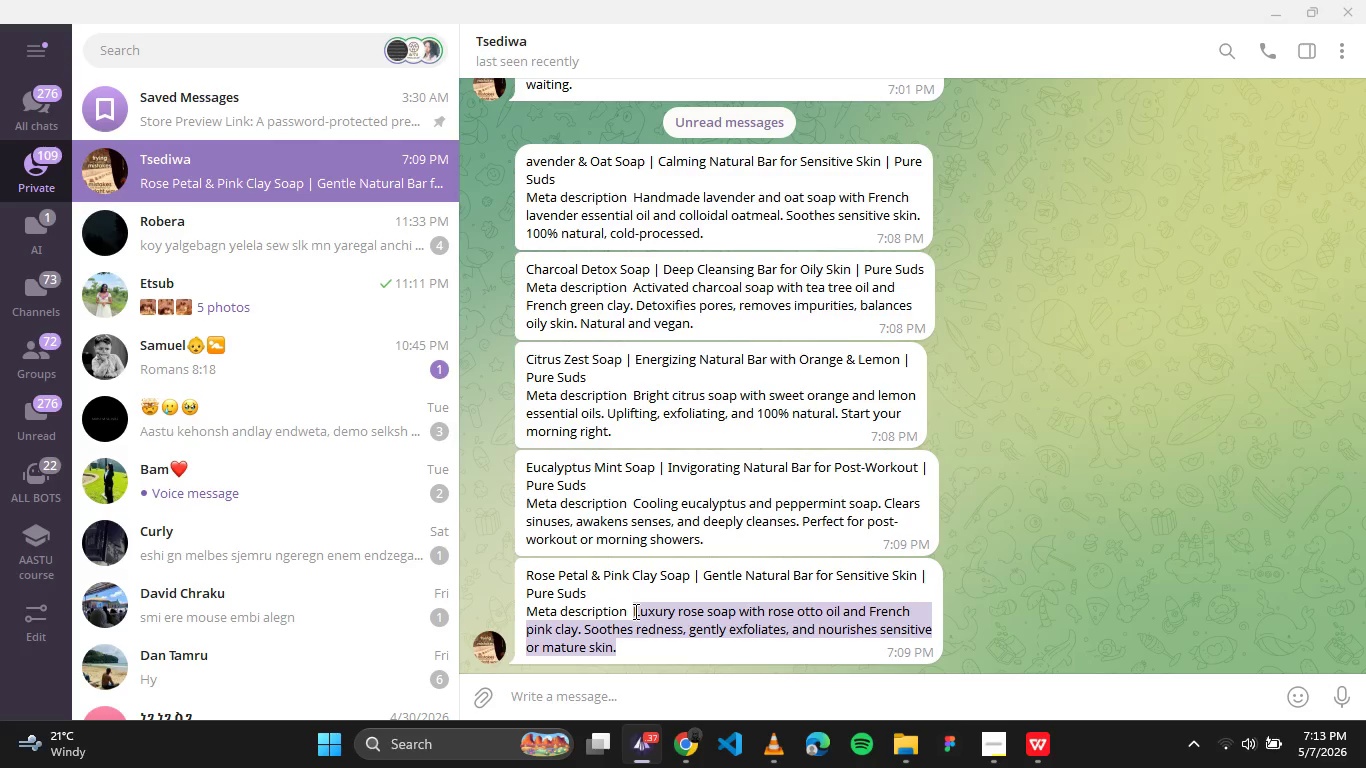 
key(Control+C)
 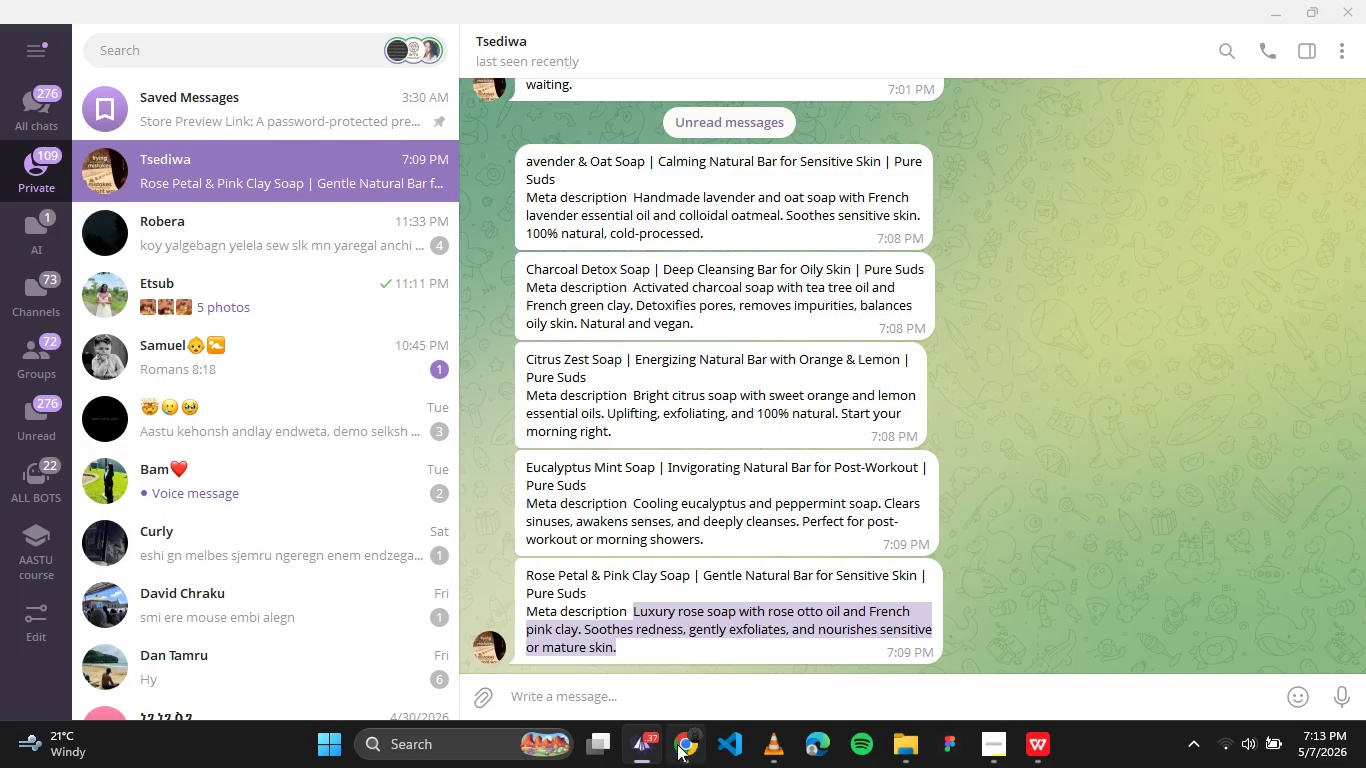 
left_click([673, 750])
 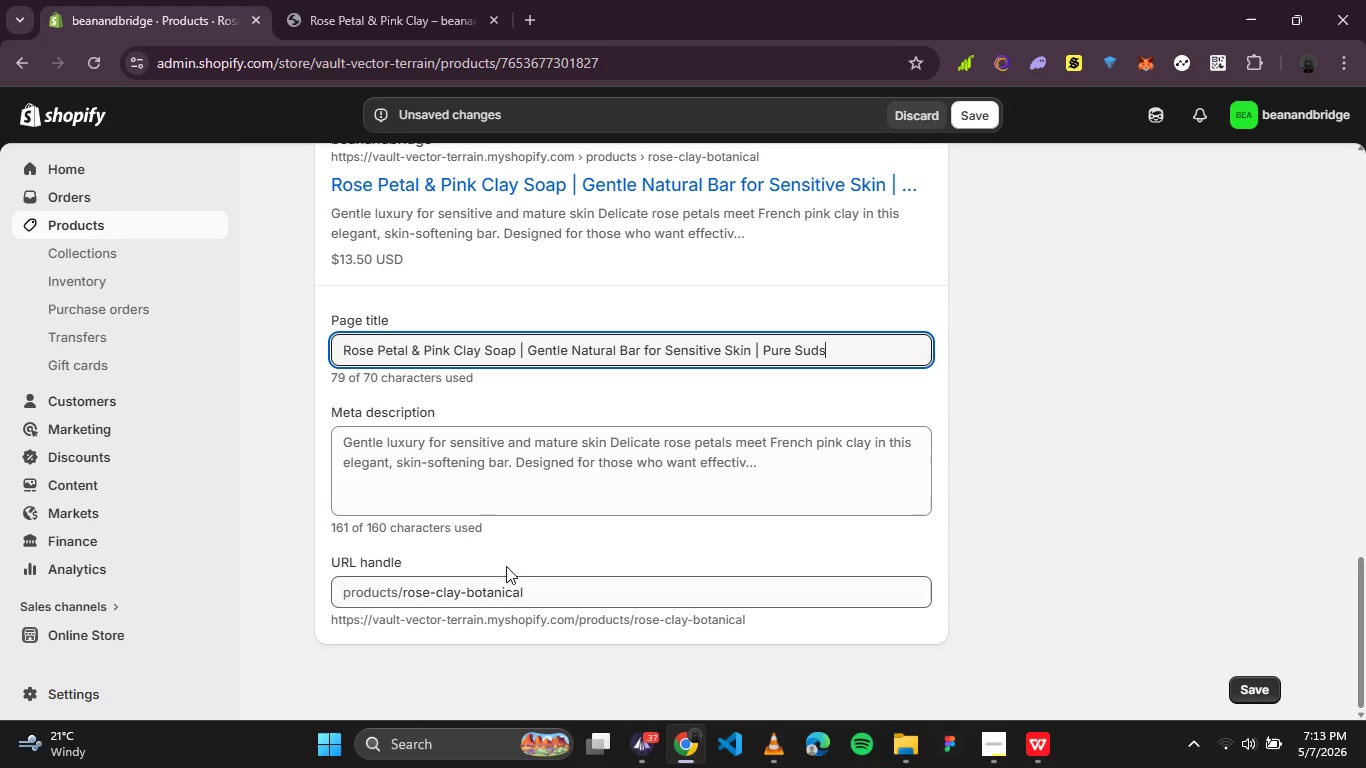 
left_click([491, 465])
 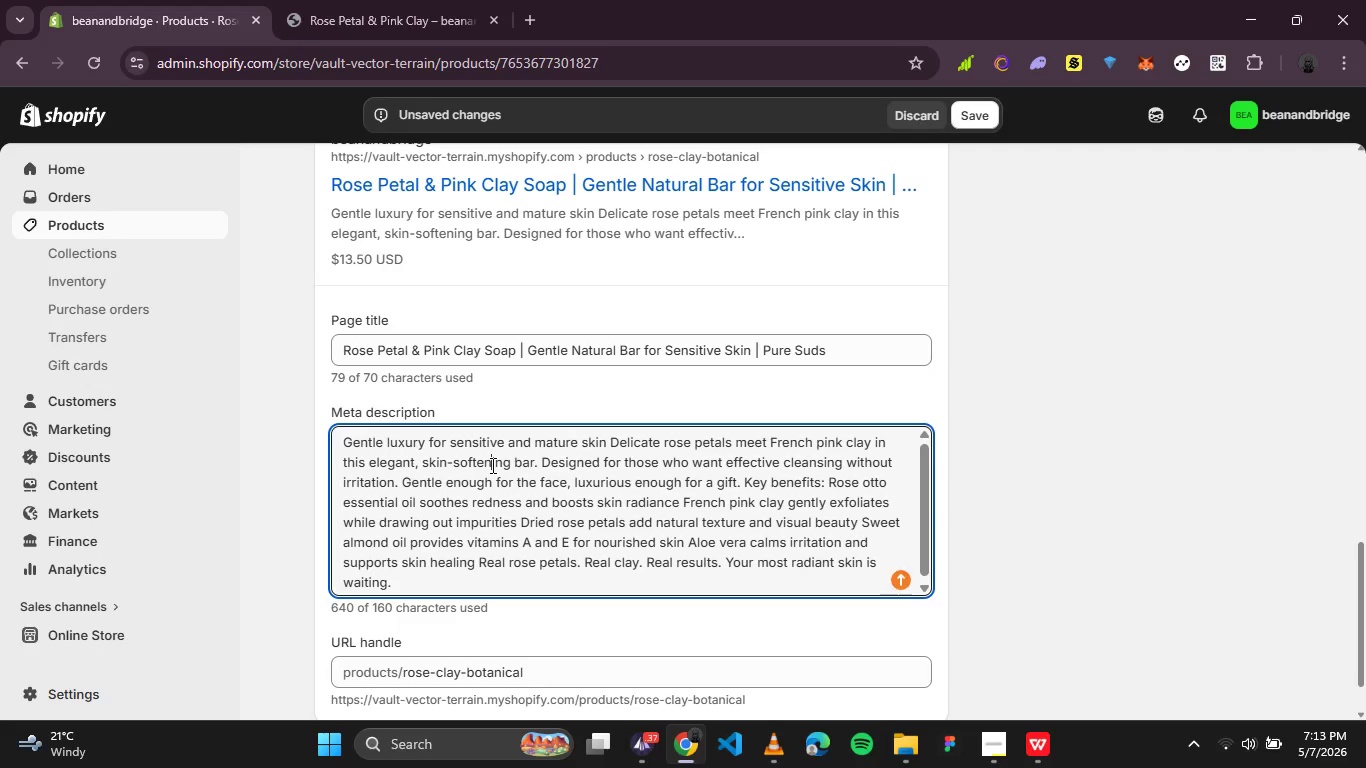 
key(Control+A)
 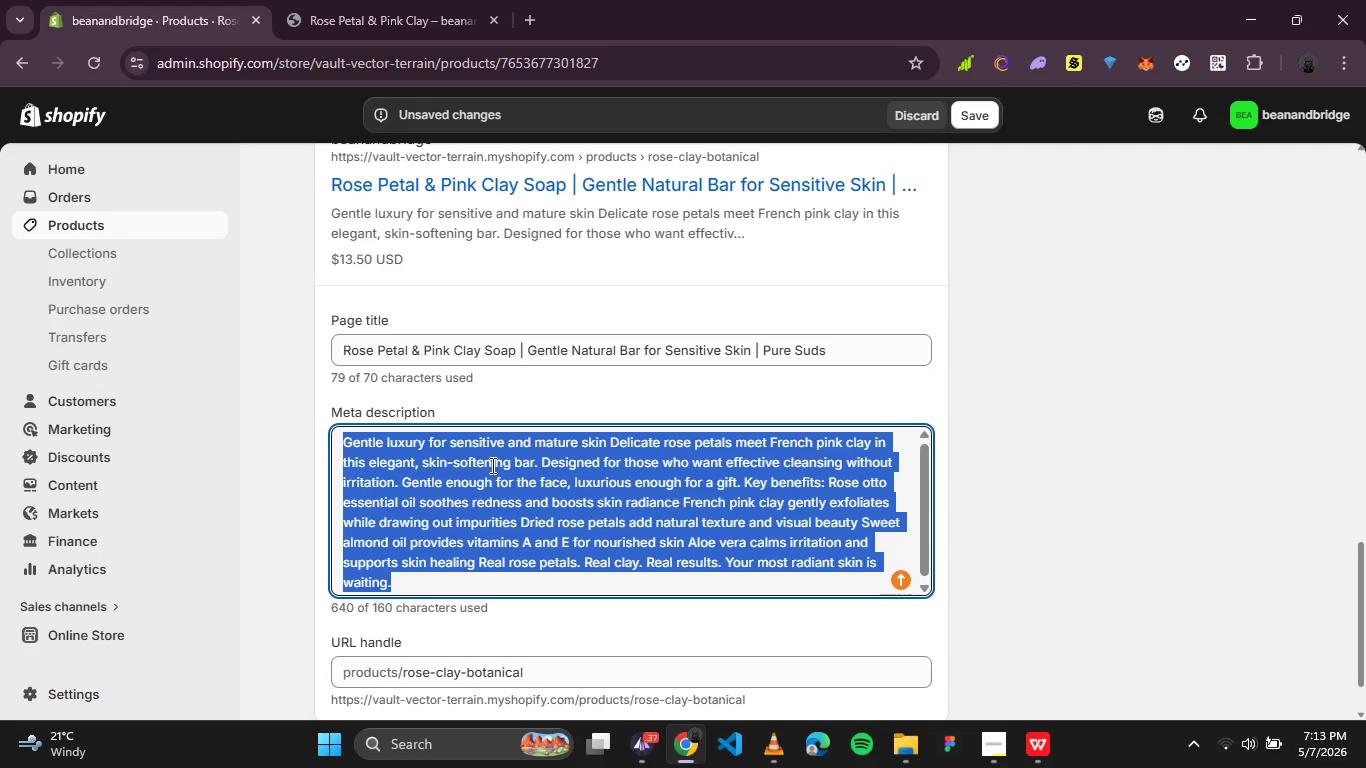 
key(Control+V)
 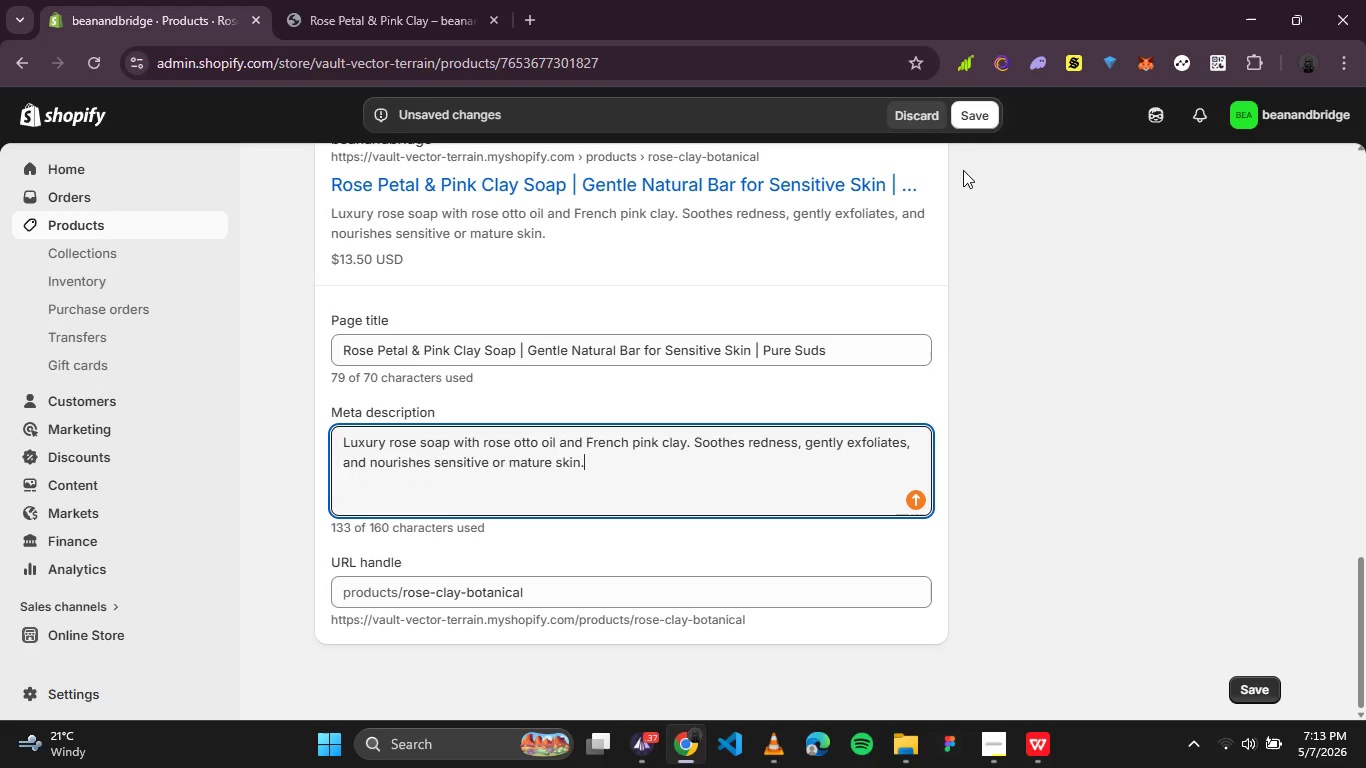 
left_click([963, 109])
 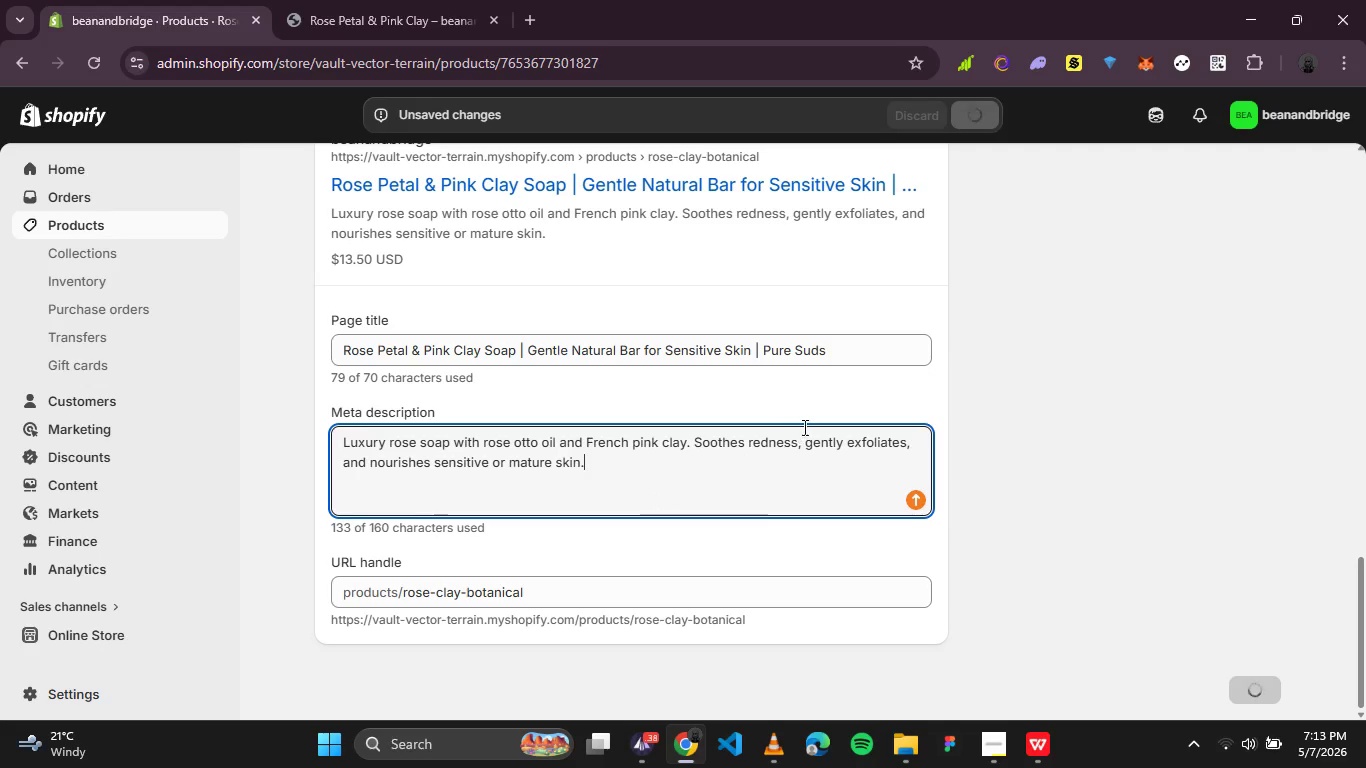 
wait(8.84)
 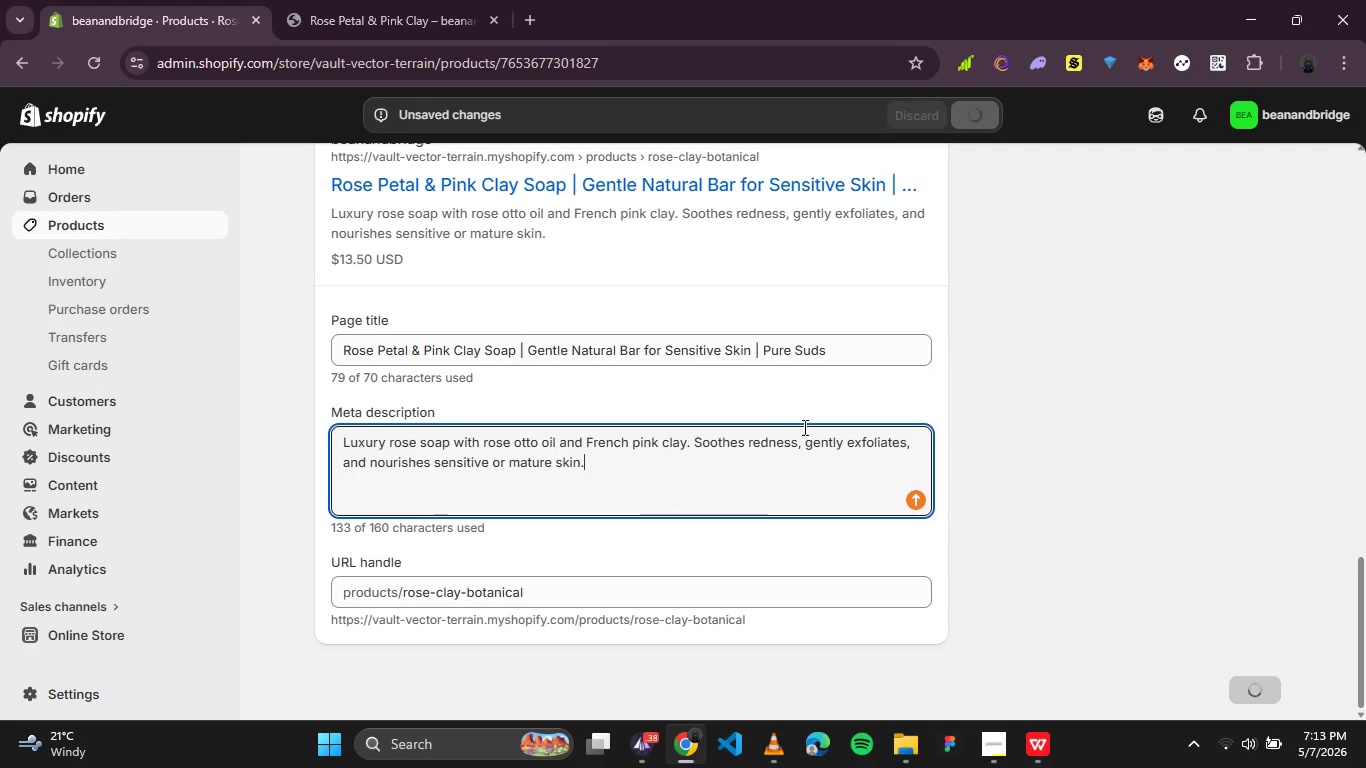 
left_click([735, 679])
 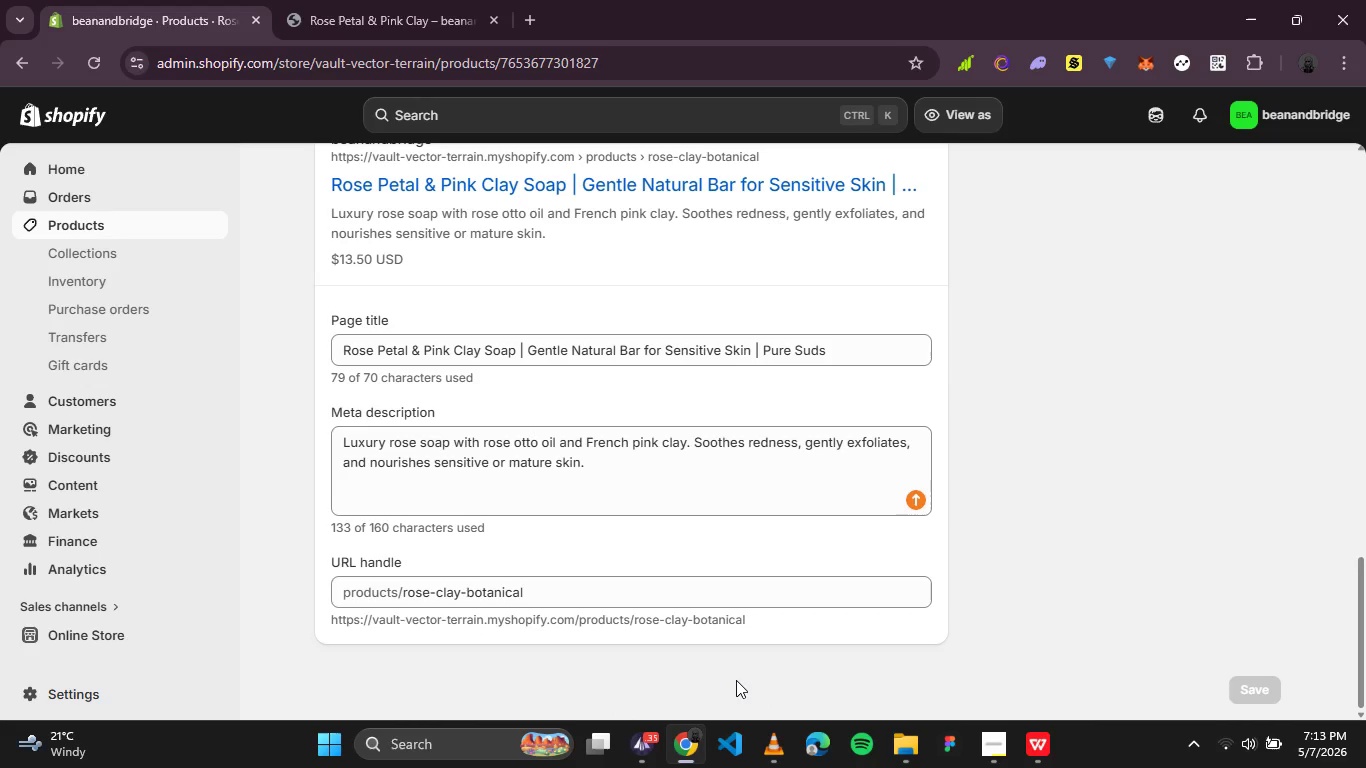 
key(PrintScreen)
 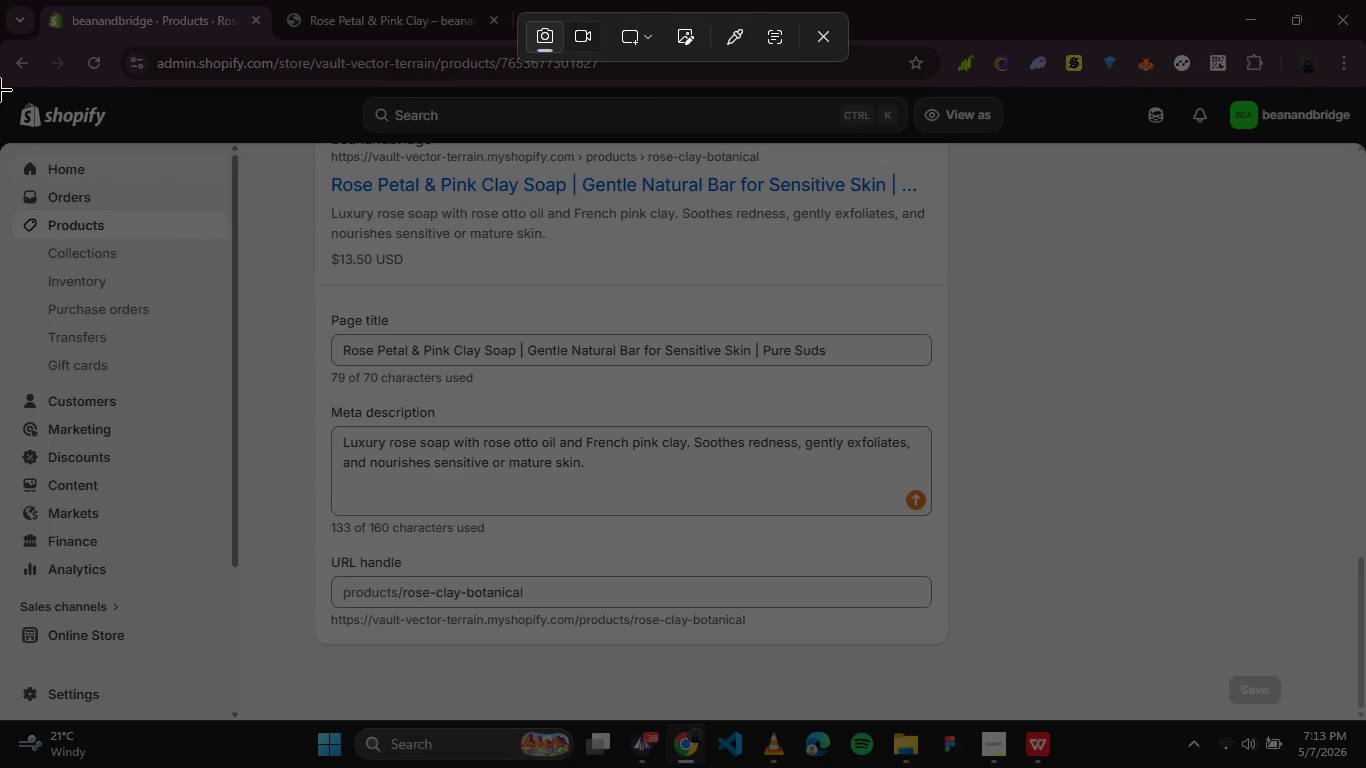 
left_click_drag(start_coordinate=[0, 89], to_coordinate=[1357, 717])
 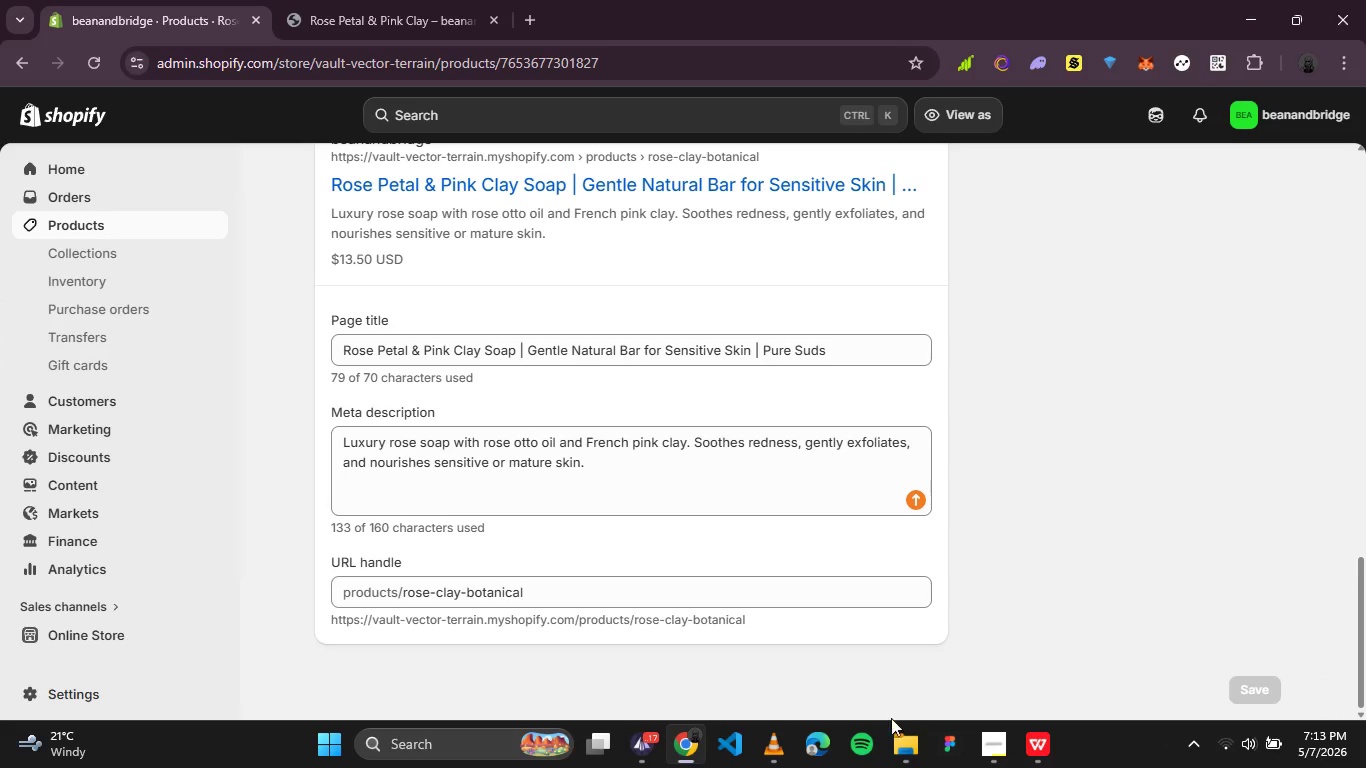 
left_click([899, 743])
 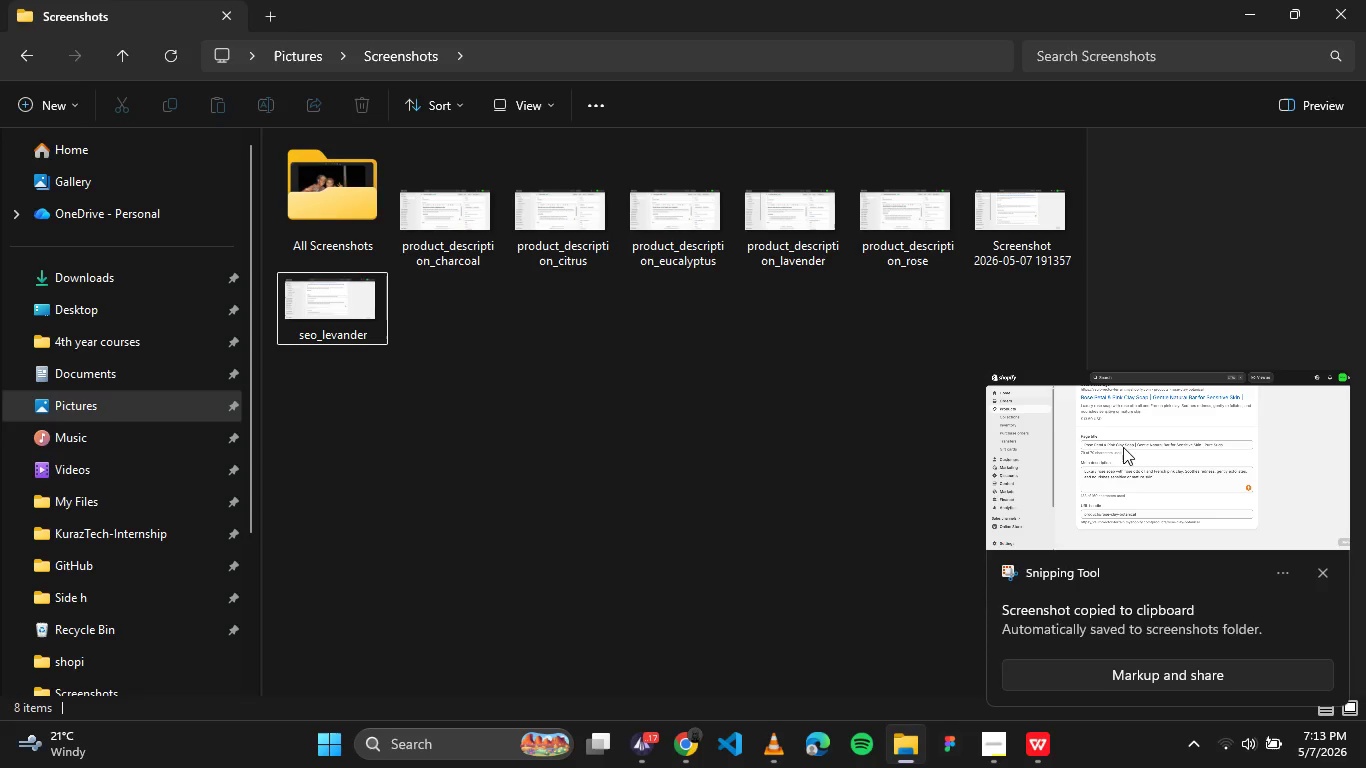 
left_click([788, 338])
 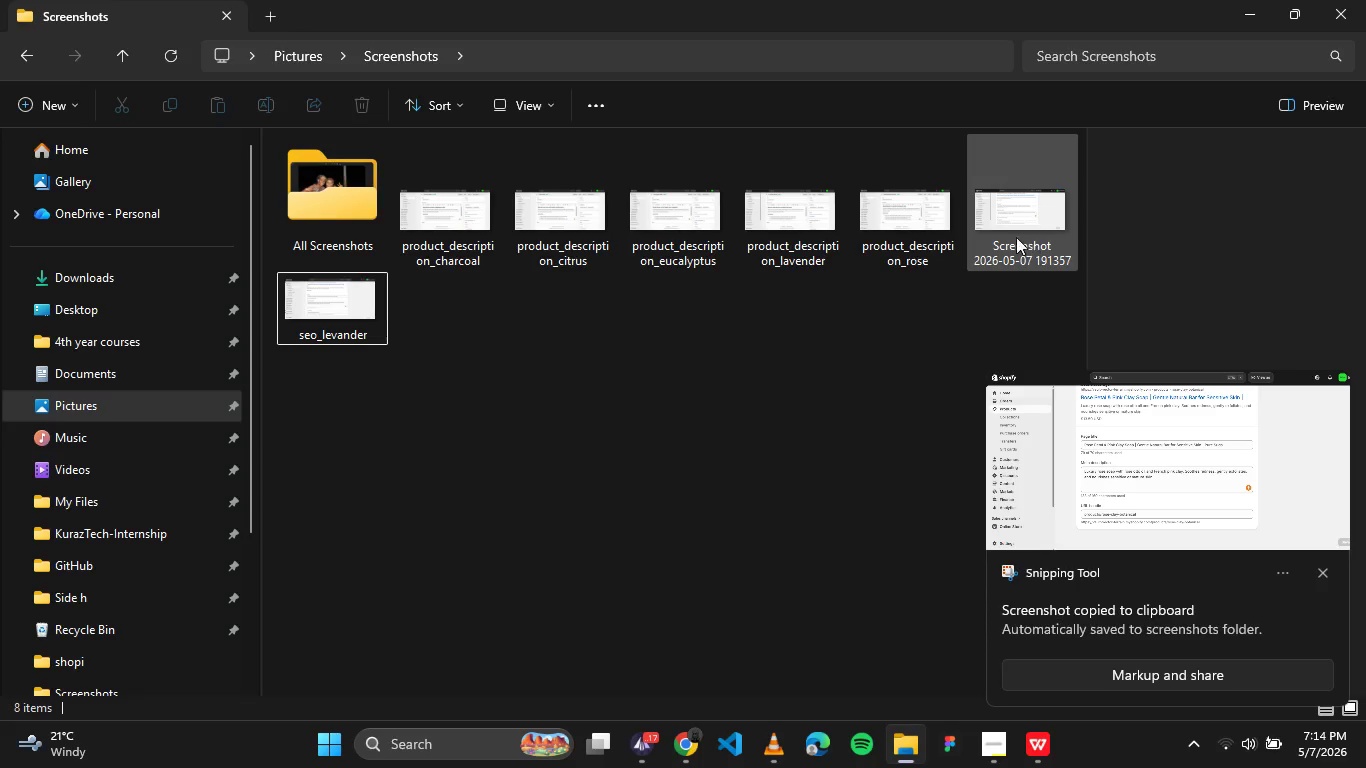 
double_click([1016, 237])
 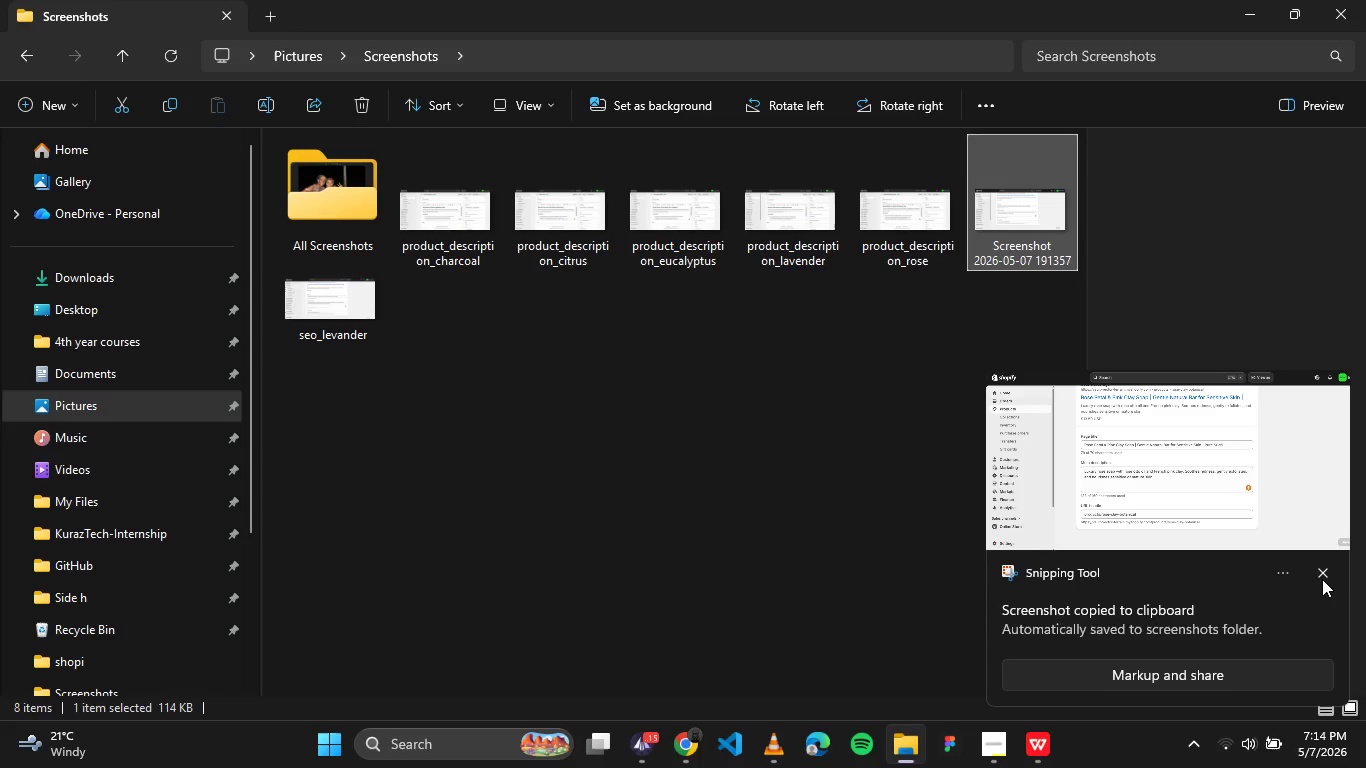 
left_click([1322, 574])
 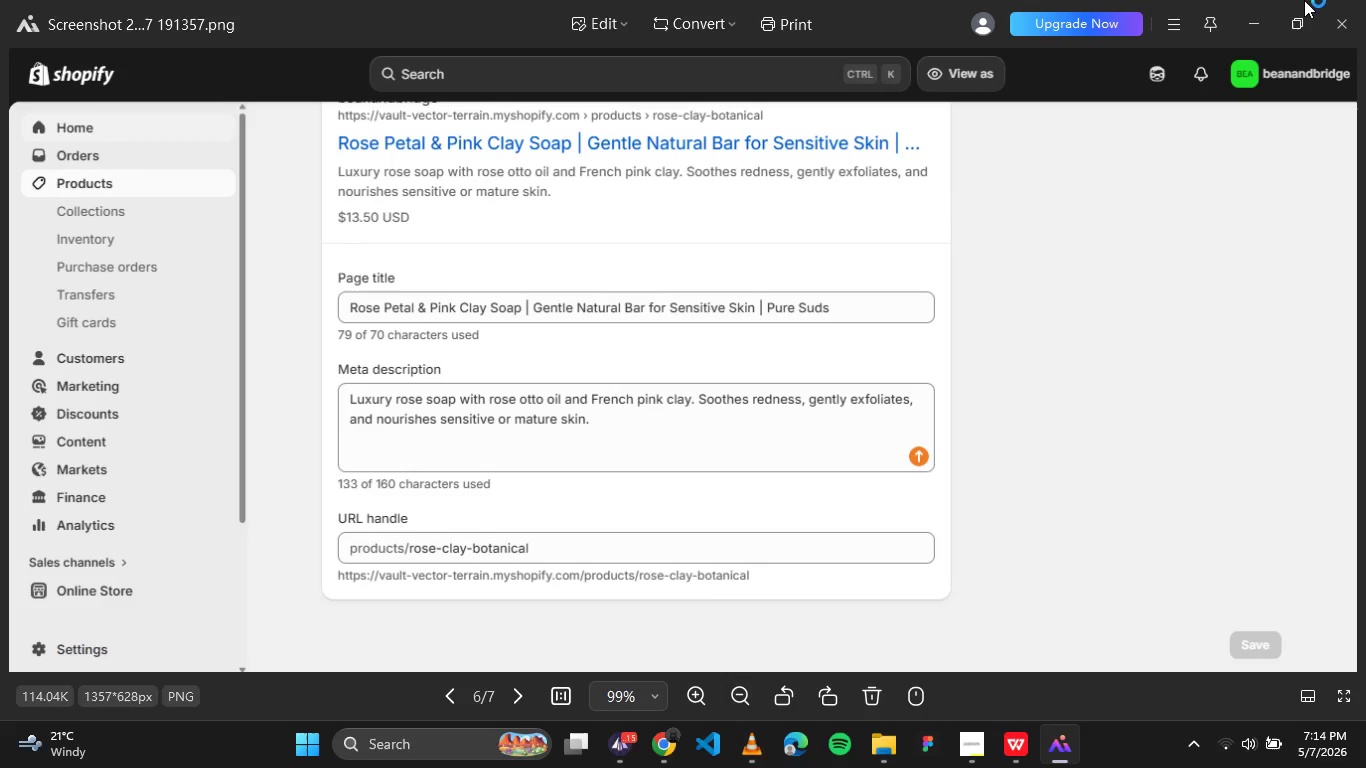 
left_click([1346, 20])
 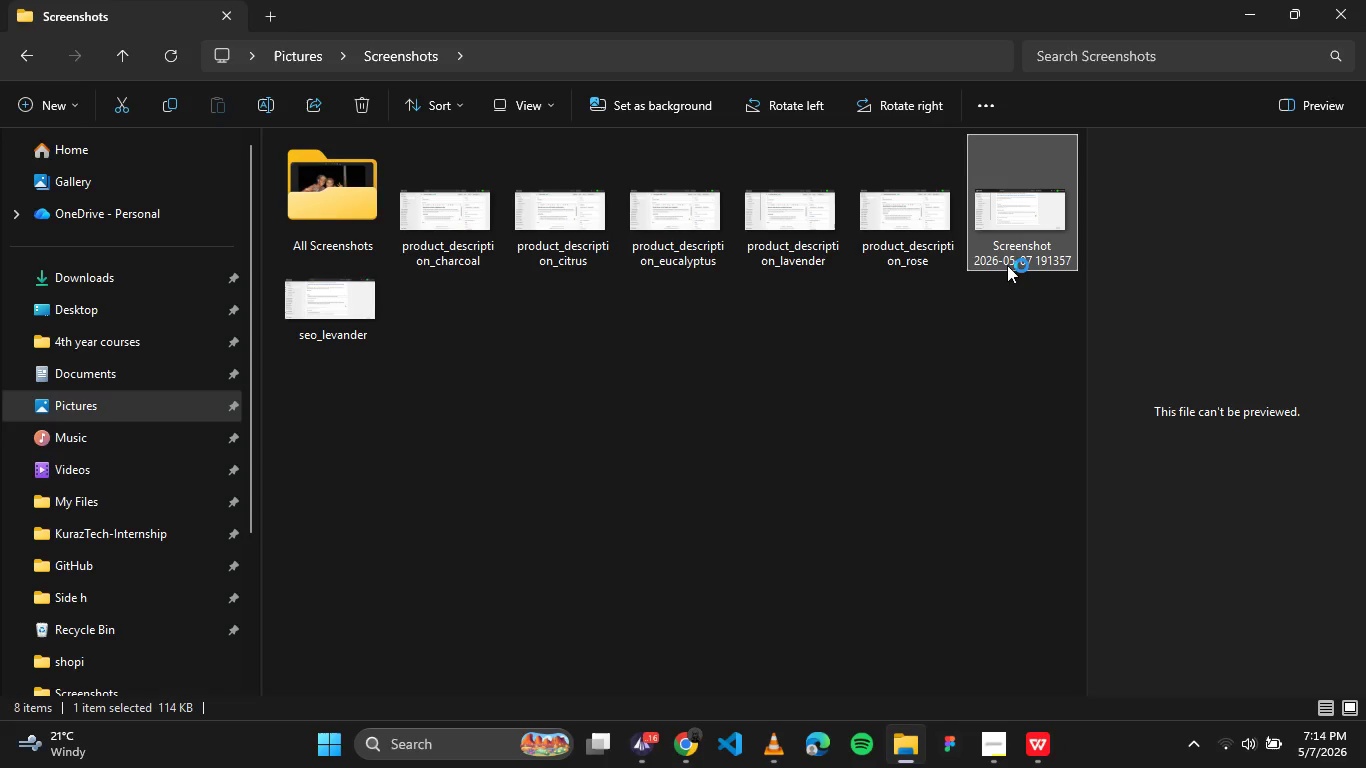 
left_click([1011, 259])
 